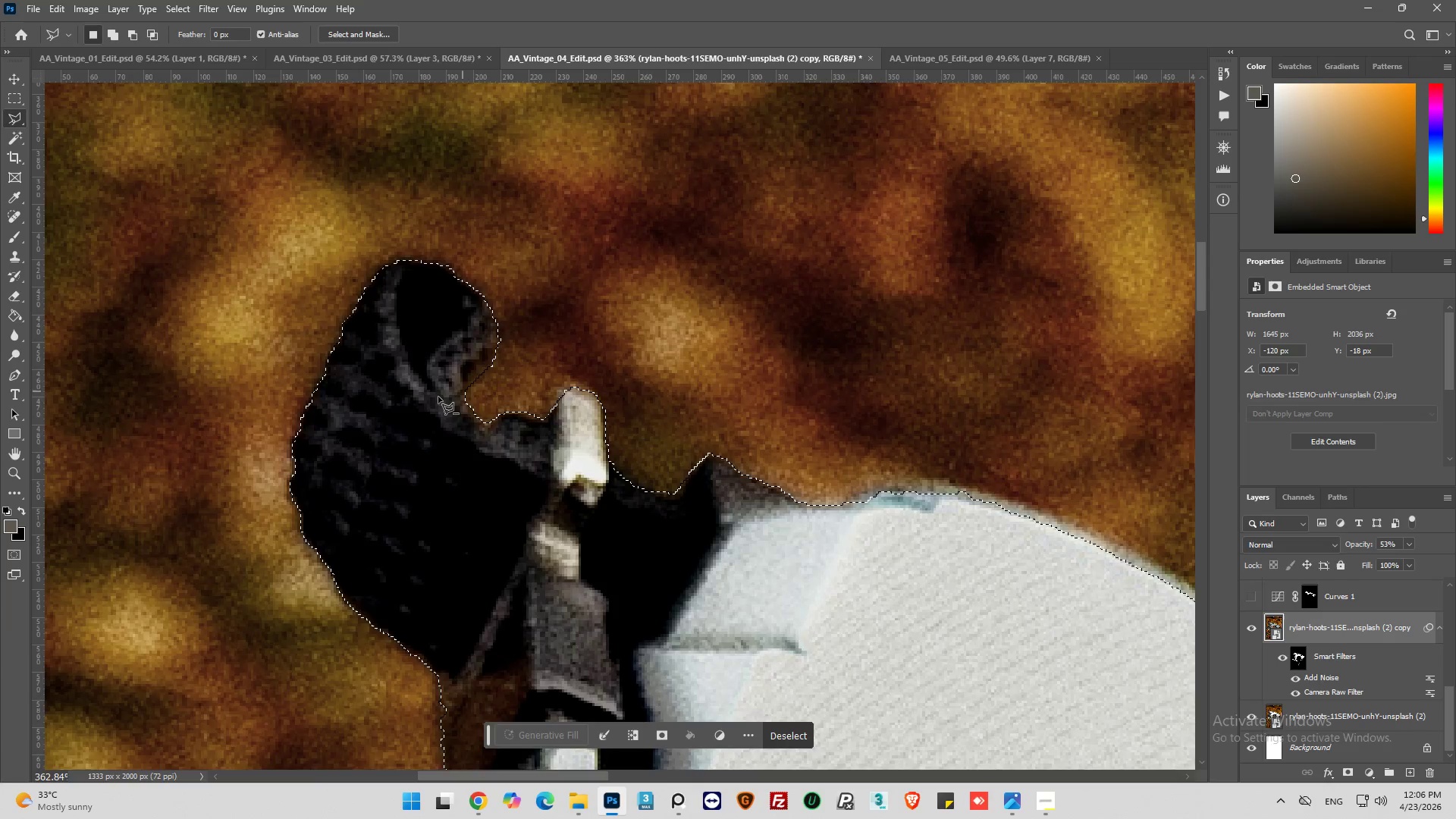 
hold_key(key=AltLeft, duration=1.03)
scroll: coordinate [644, 397], scroll_direction: down, amount: 42.0
 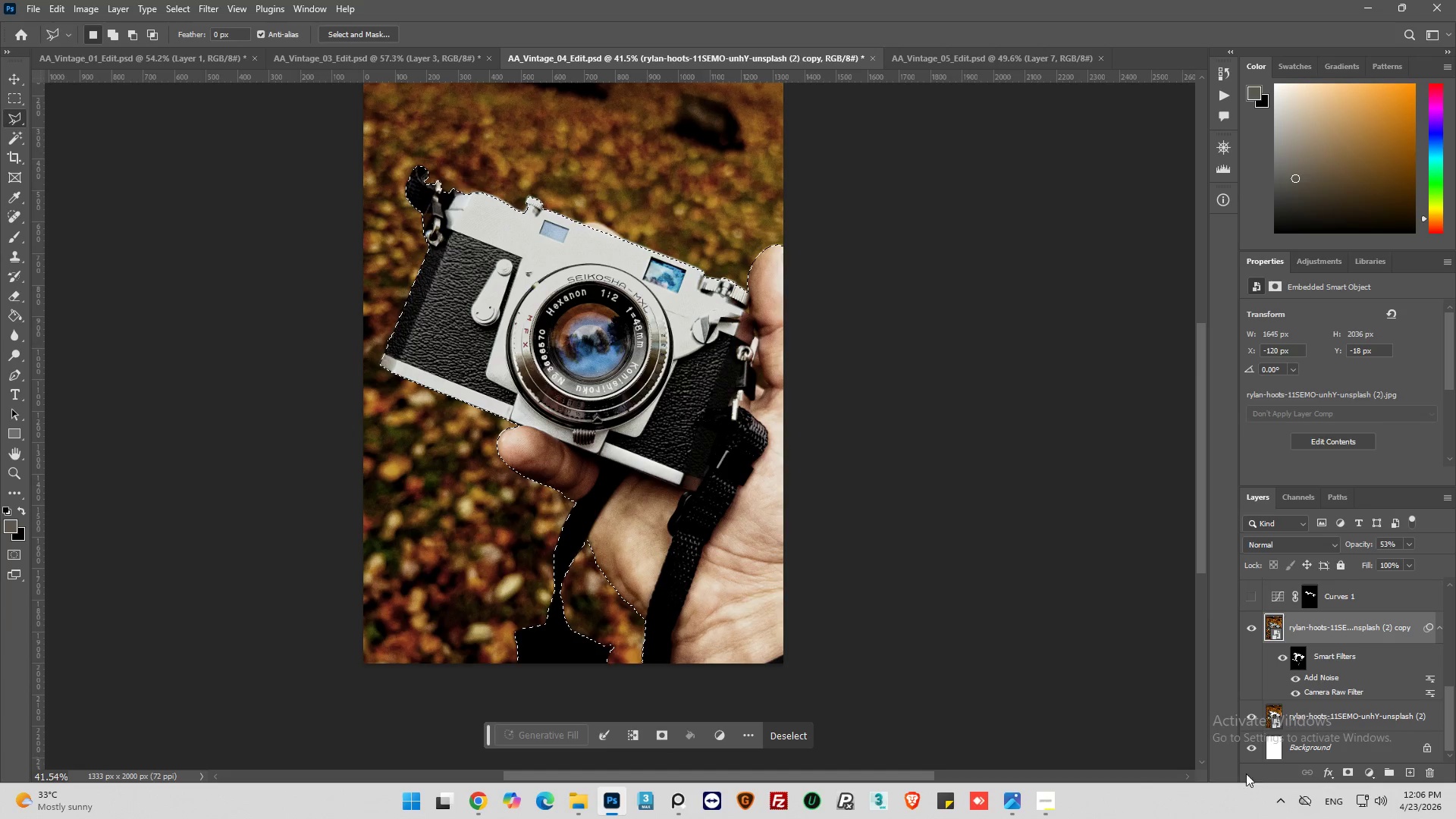 
scroll: coordinate [1304, 670], scroll_direction: up, amount: 4.0
 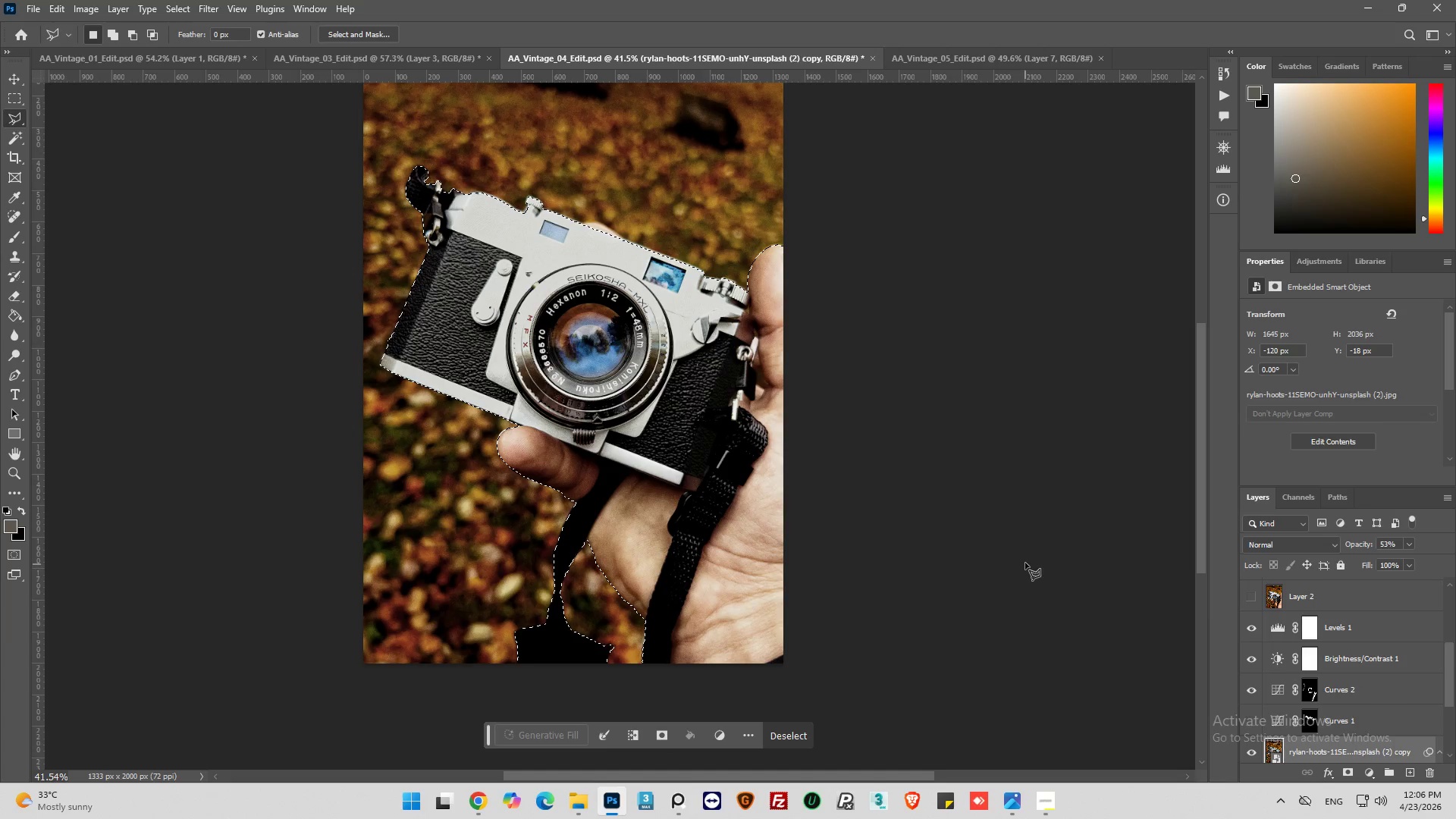 
key(Control+Shift+I)
 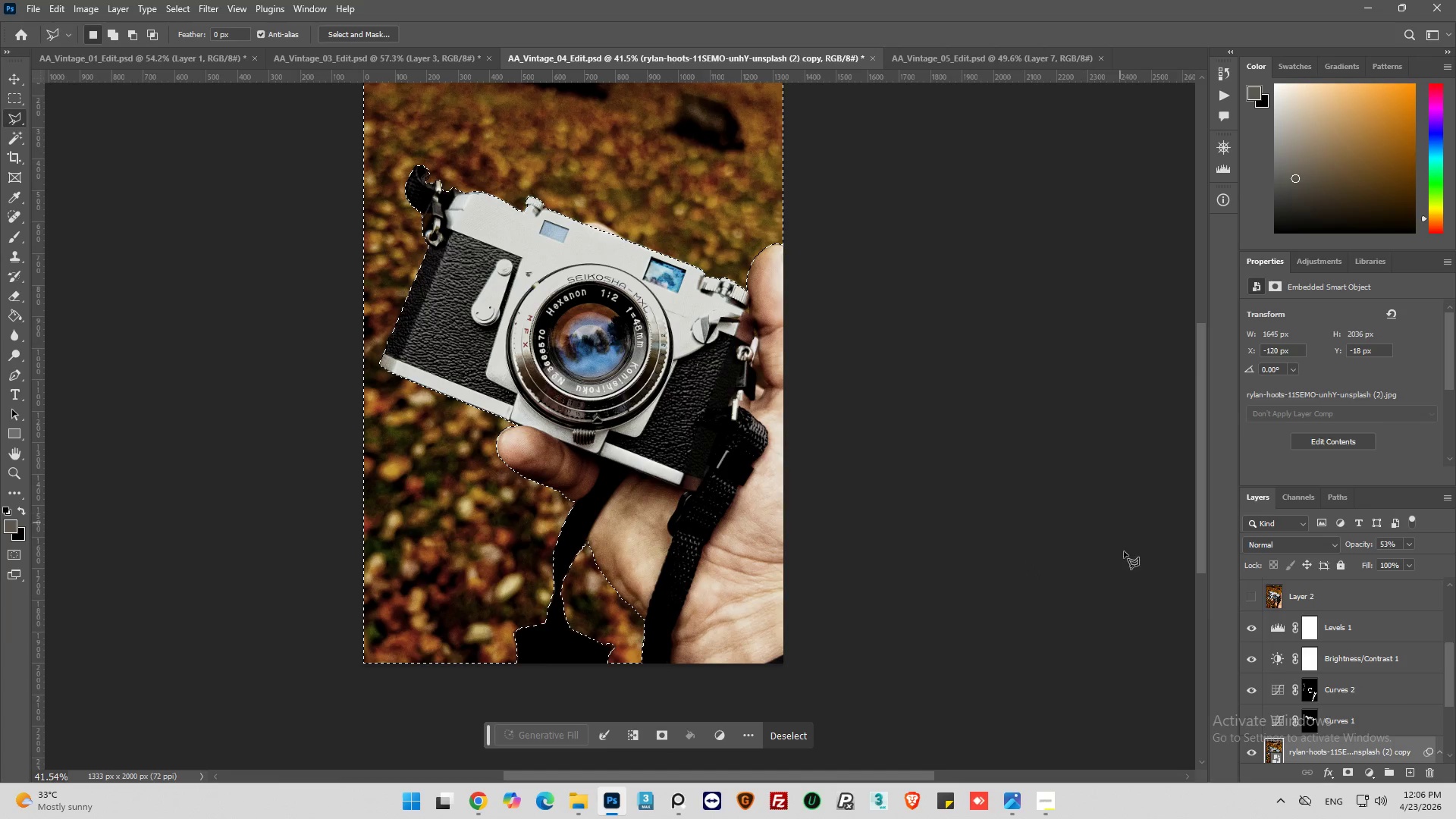 
scroll: coordinate [1353, 655], scroll_direction: up, amount: 13.0
 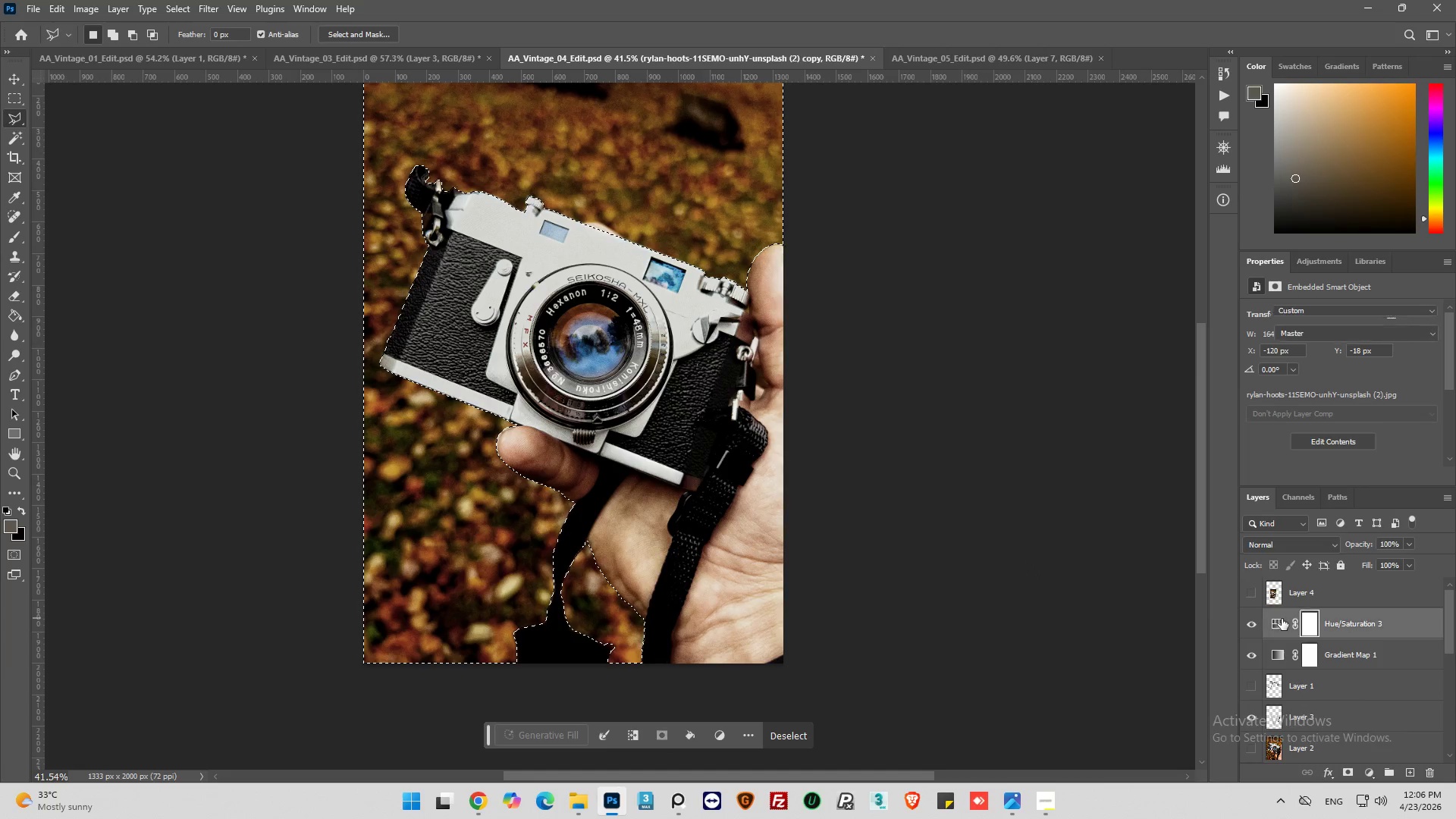 
left_click([1276, 629])
 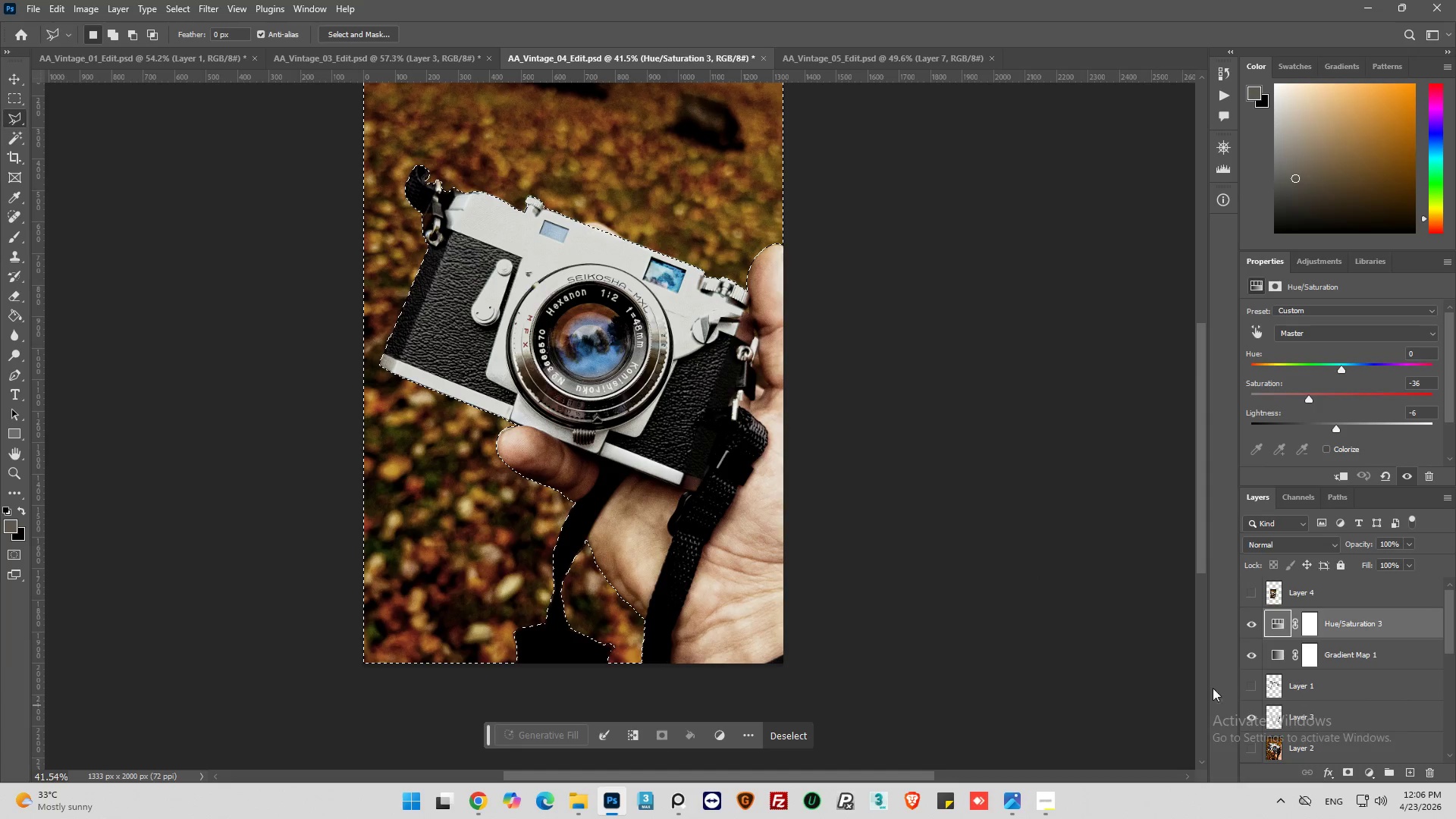 
left_click([1253, 624])
 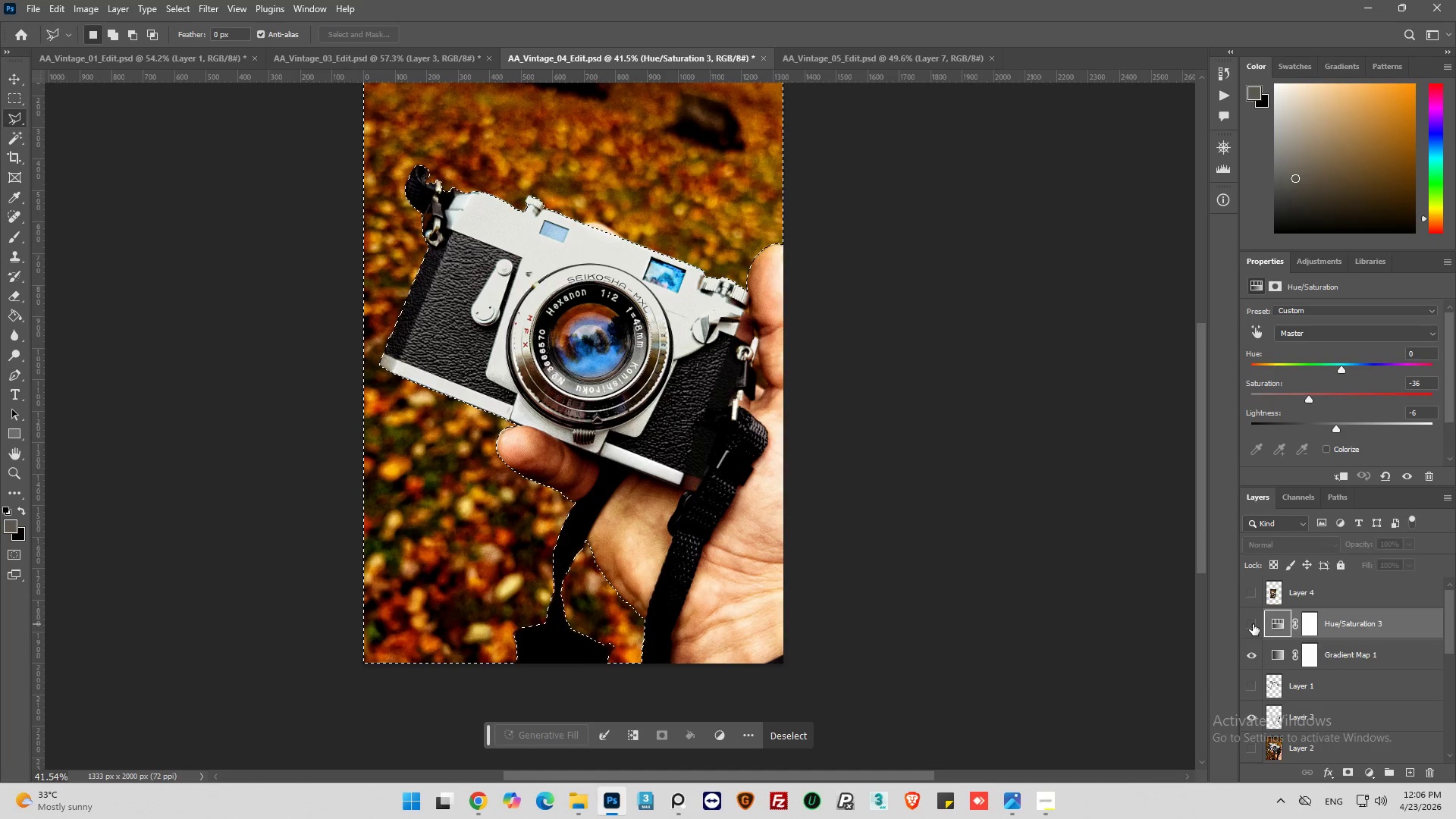 
left_click([1253, 624])
 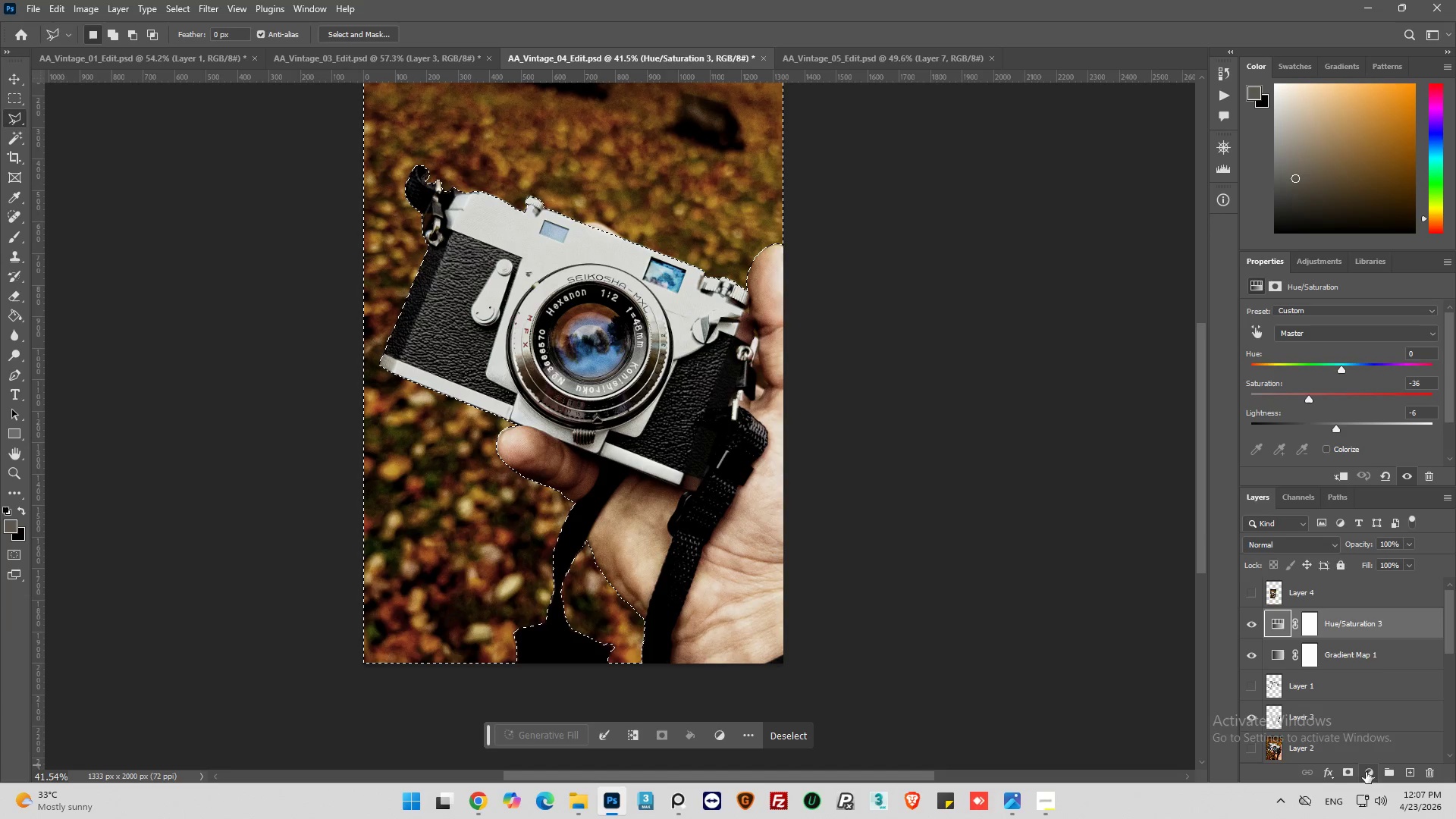 
left_click([1370, 767])
 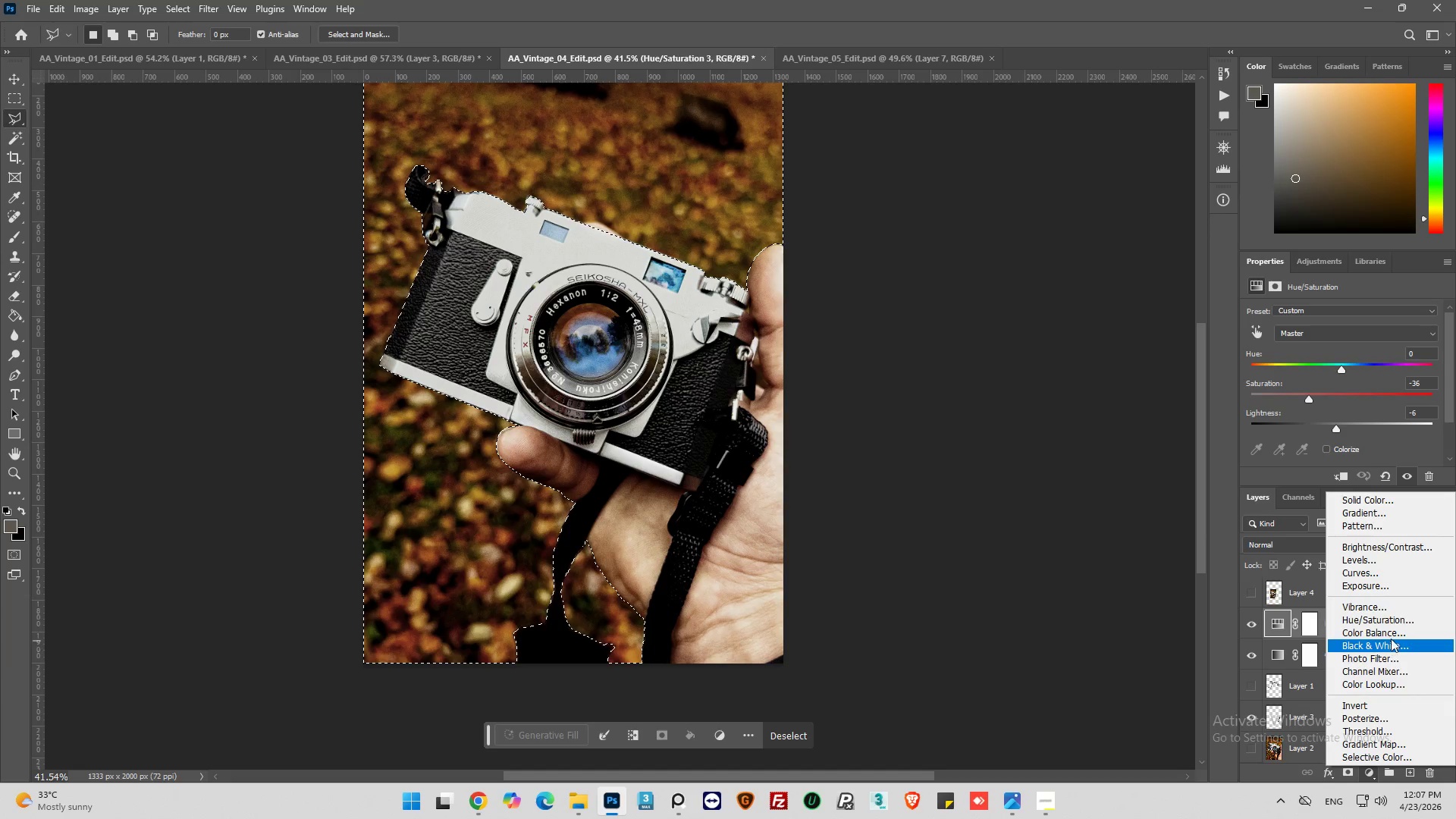 
left_click([1390, 619])
 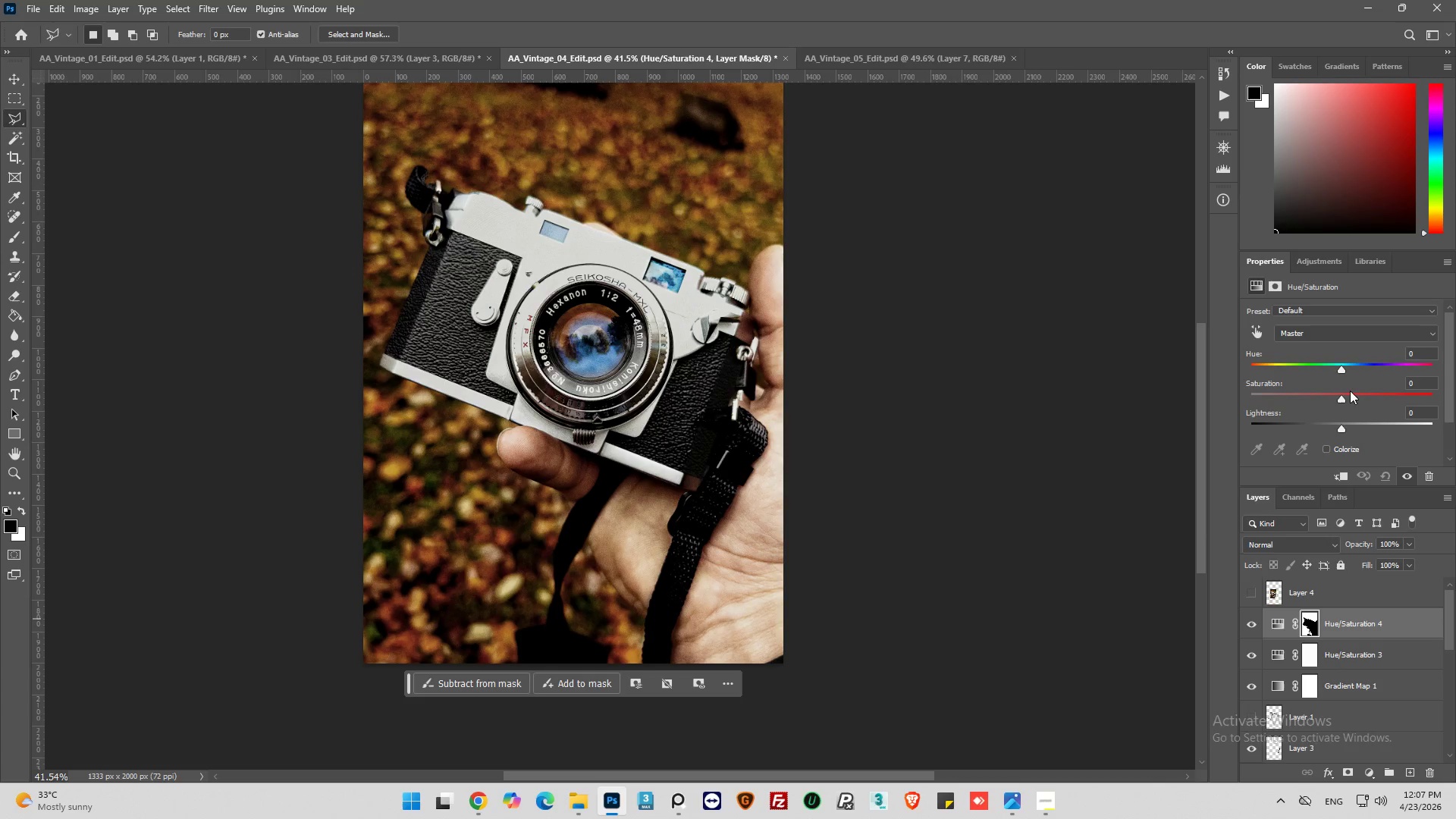 
left_click_drag(start_coordinate=[1337, 395], to_coordinate=[1310, 404])
 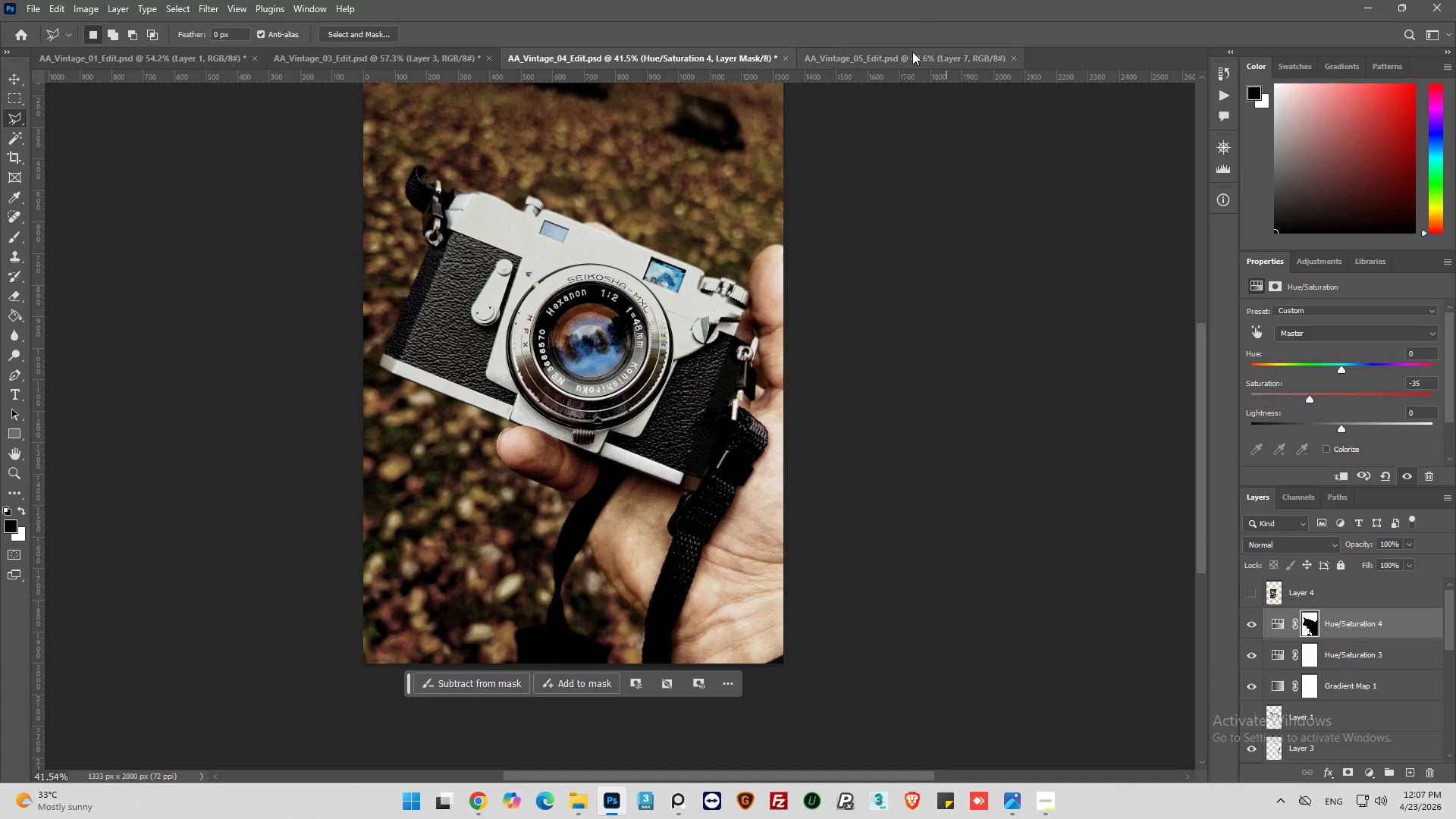 
left_click([912, 53])
 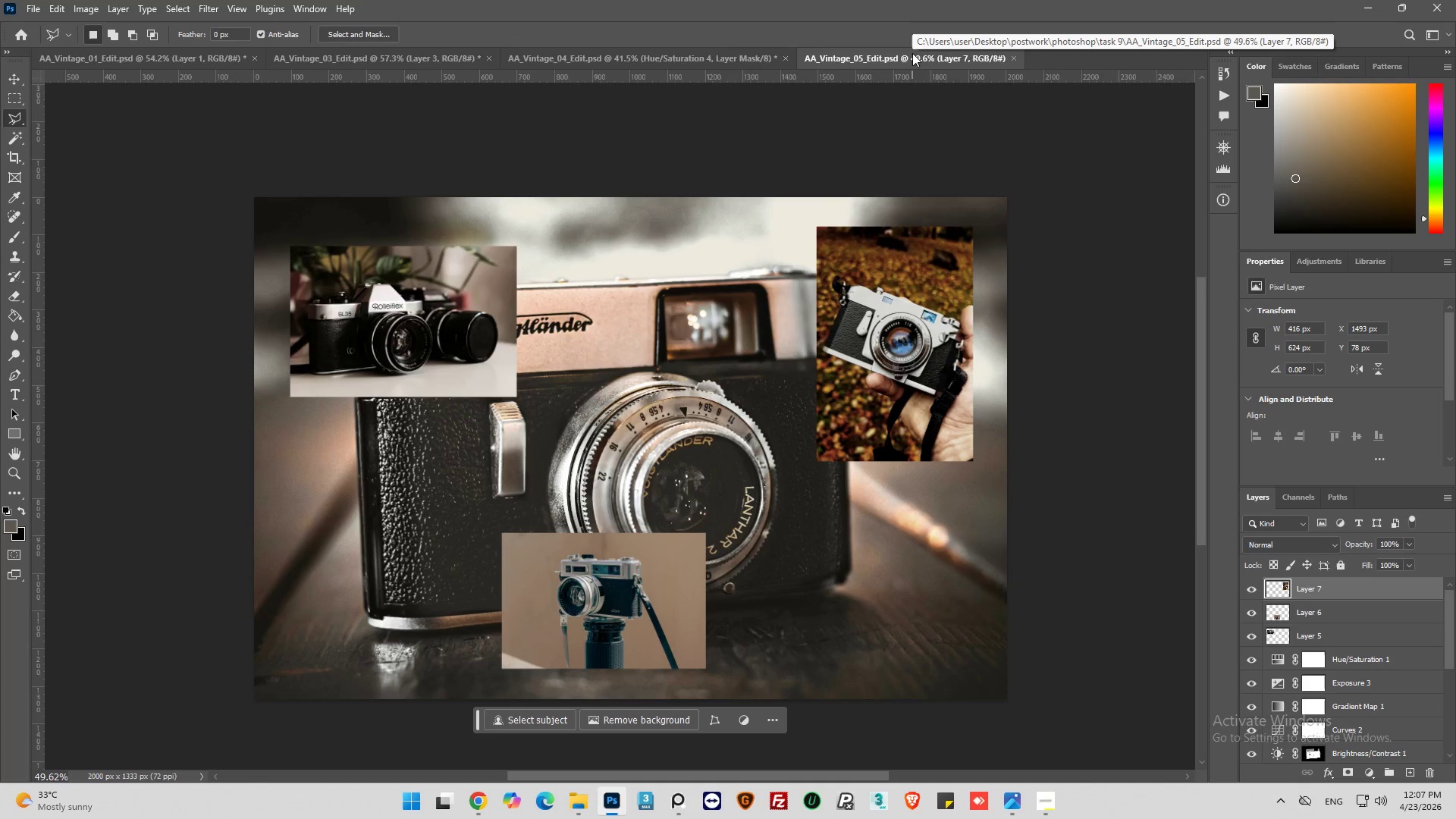 
left_click([742, 55])
 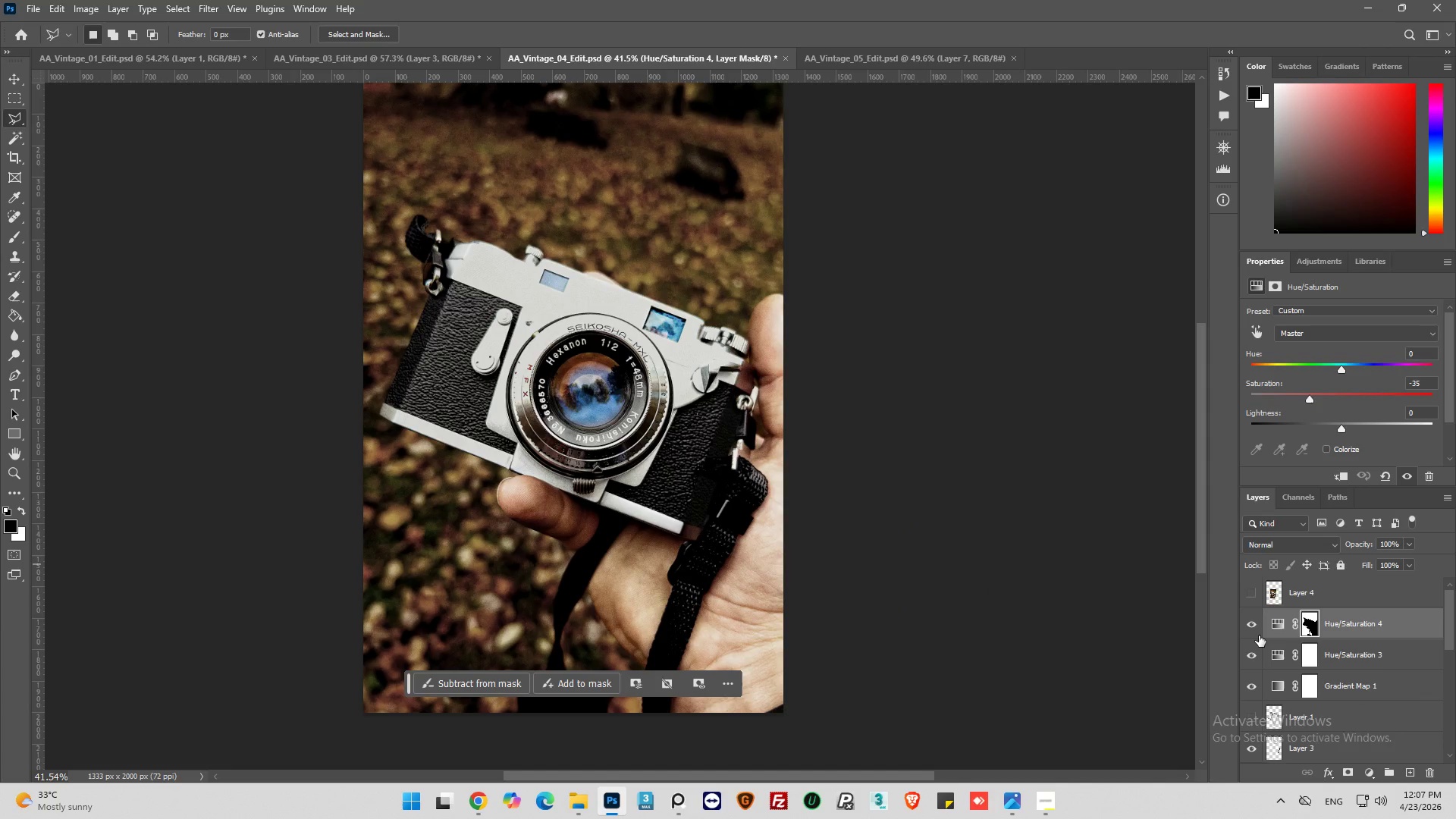 
wait(8.31)
 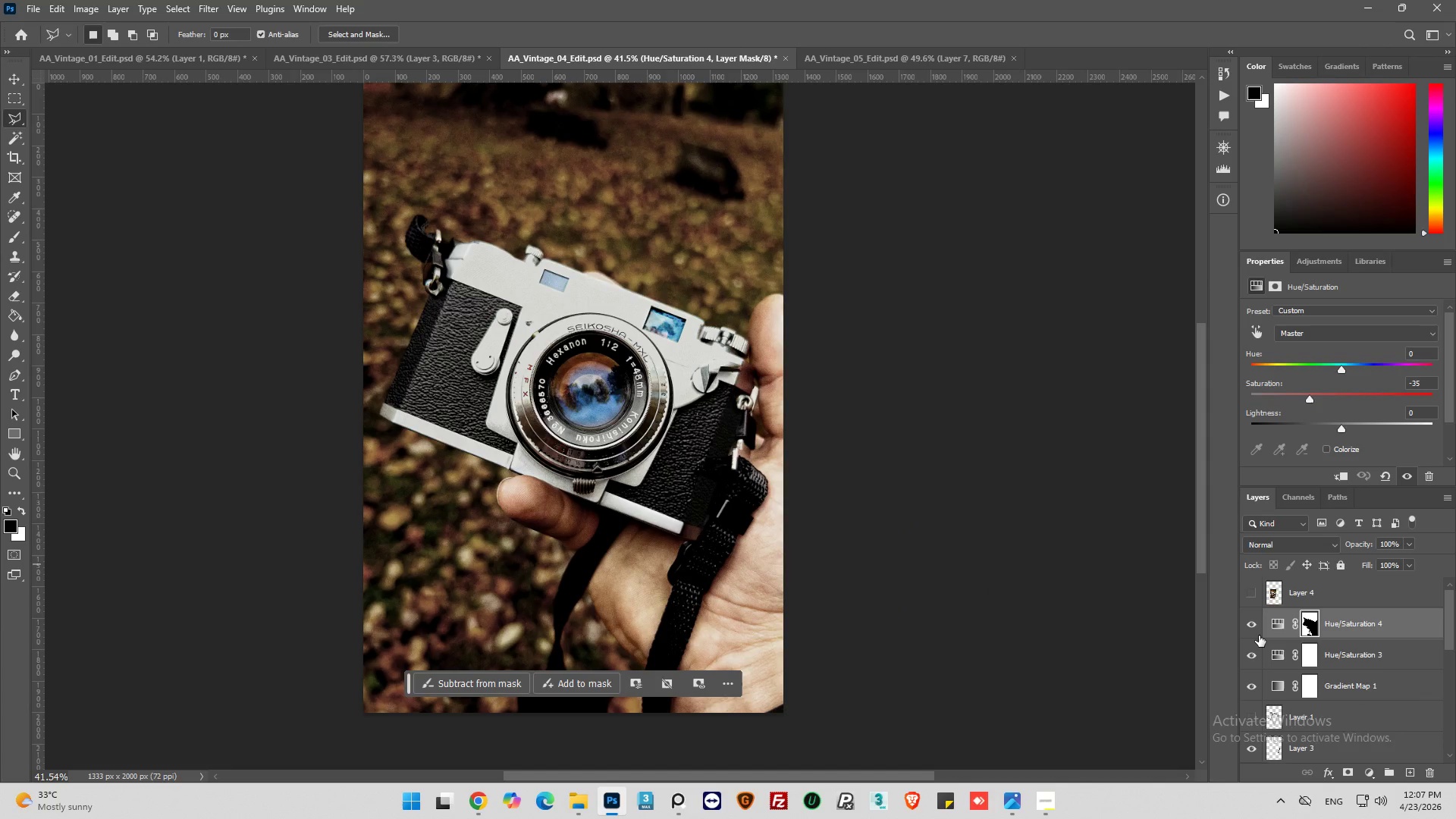 
left_click([1315, 625])
 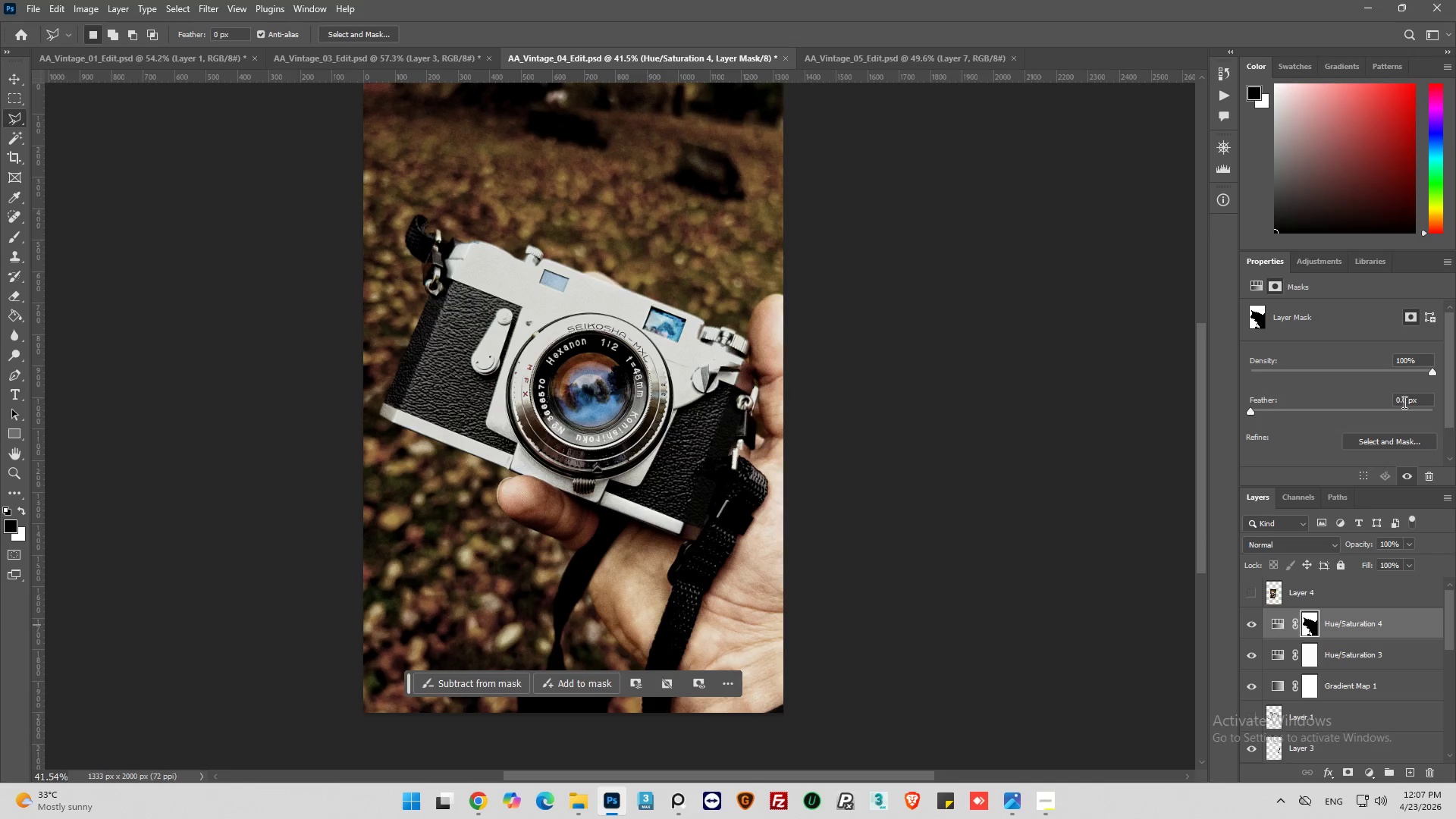 
double_click([1401, 399])
 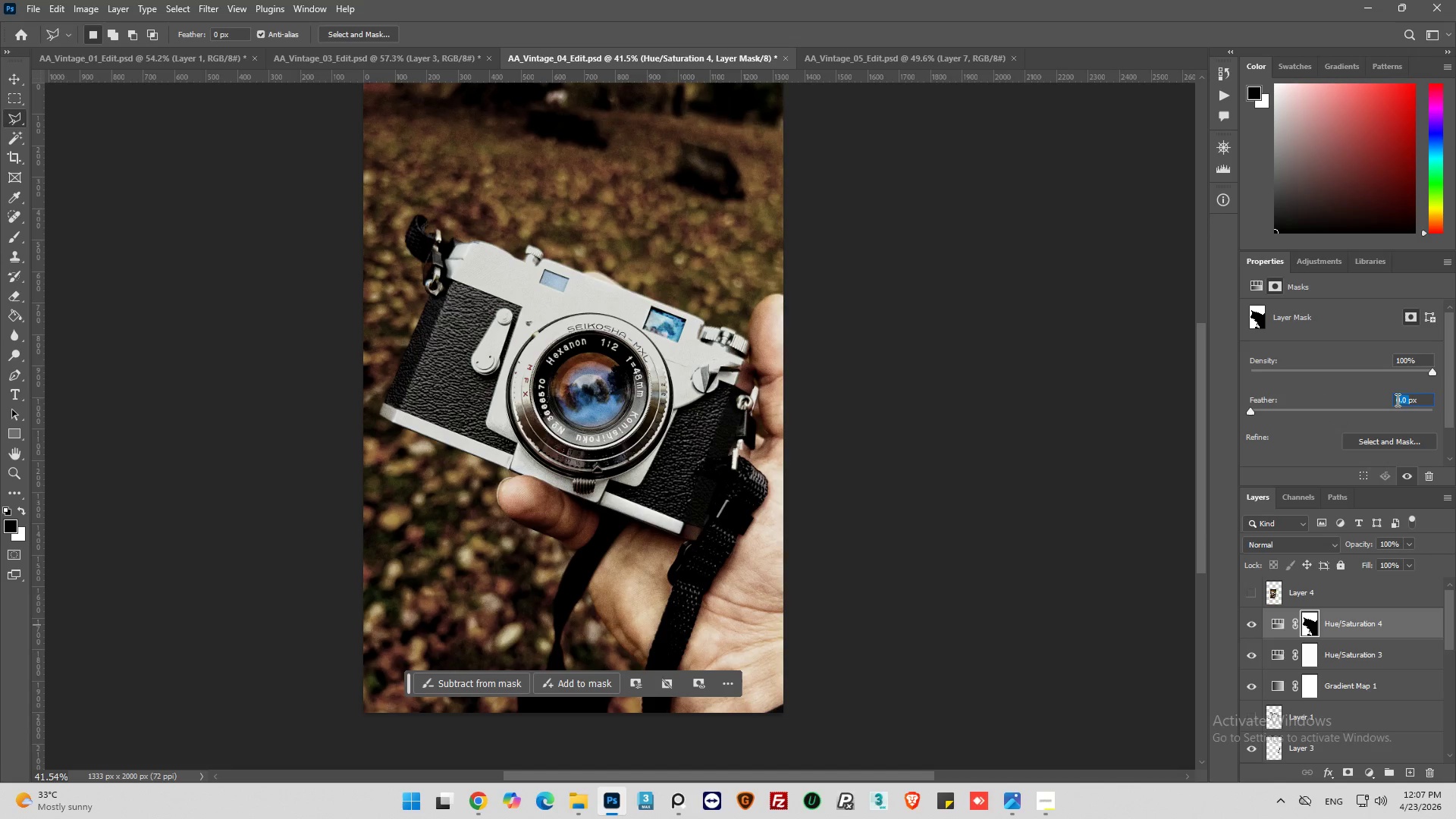 
key(1)
 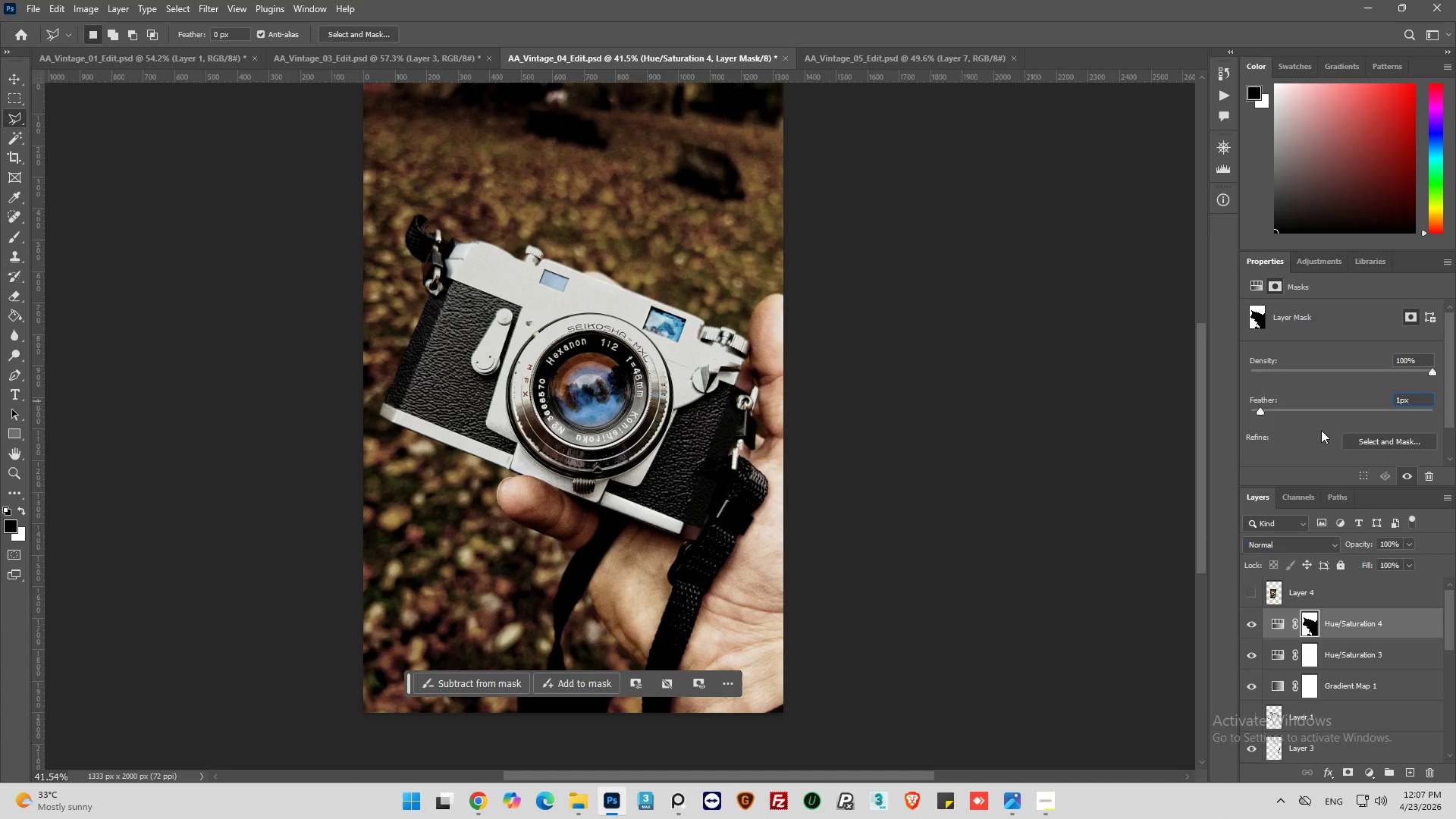 
key(Enter)
 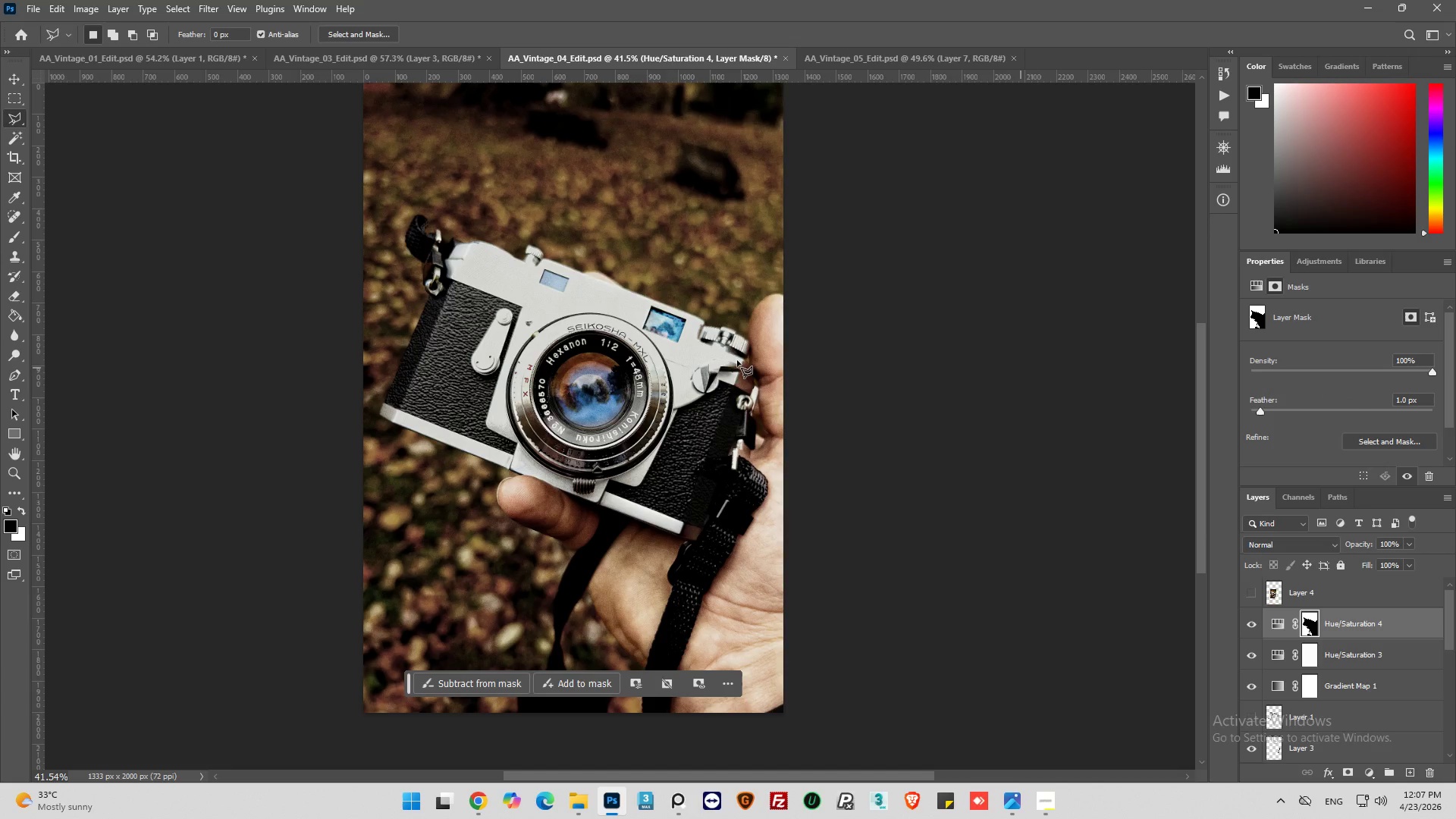 
key(Control+S)
 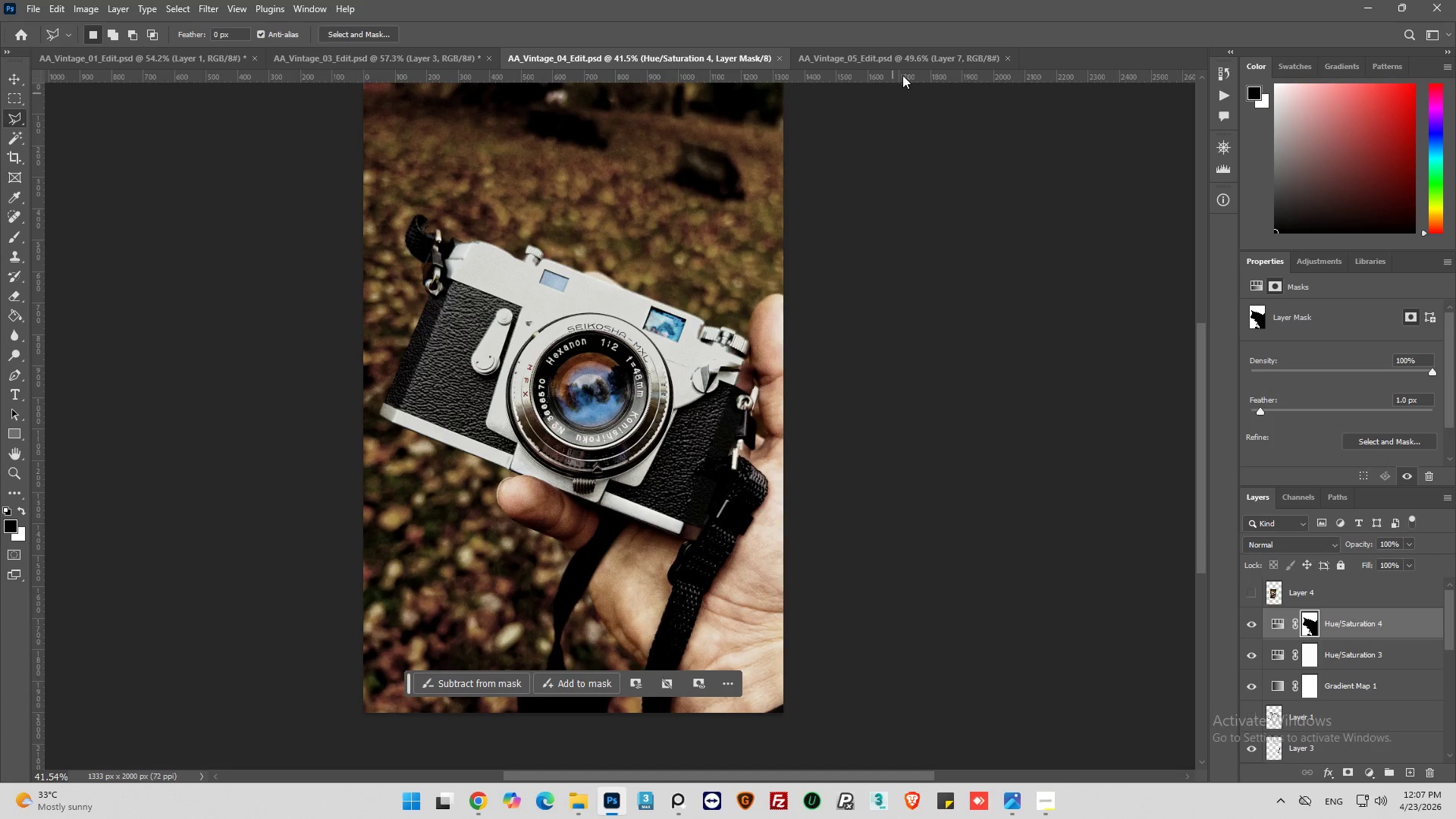 
left_click([906, 60])
 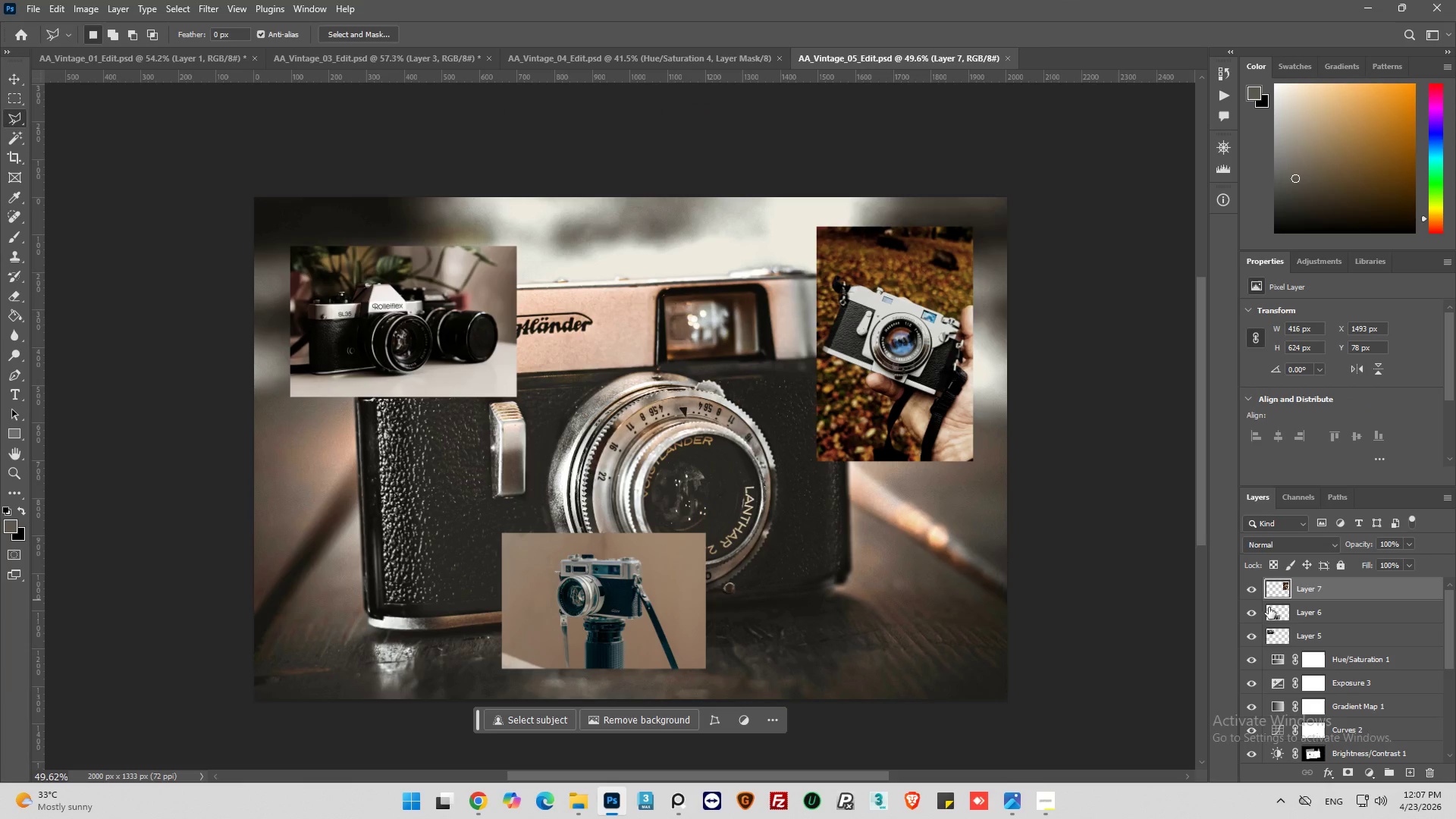 
left_click([1257, 590])
 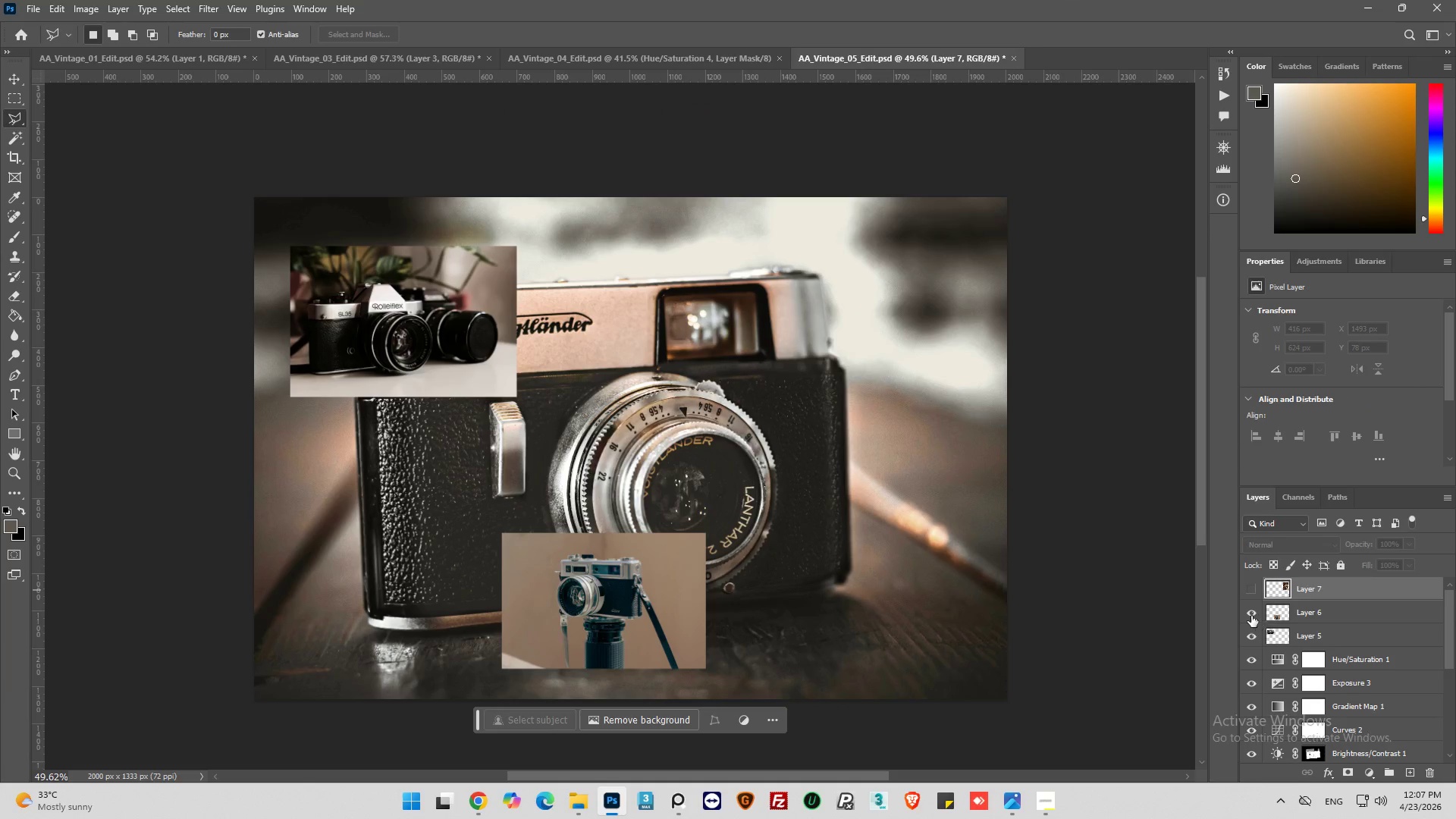 
left_click([1251, 615])
 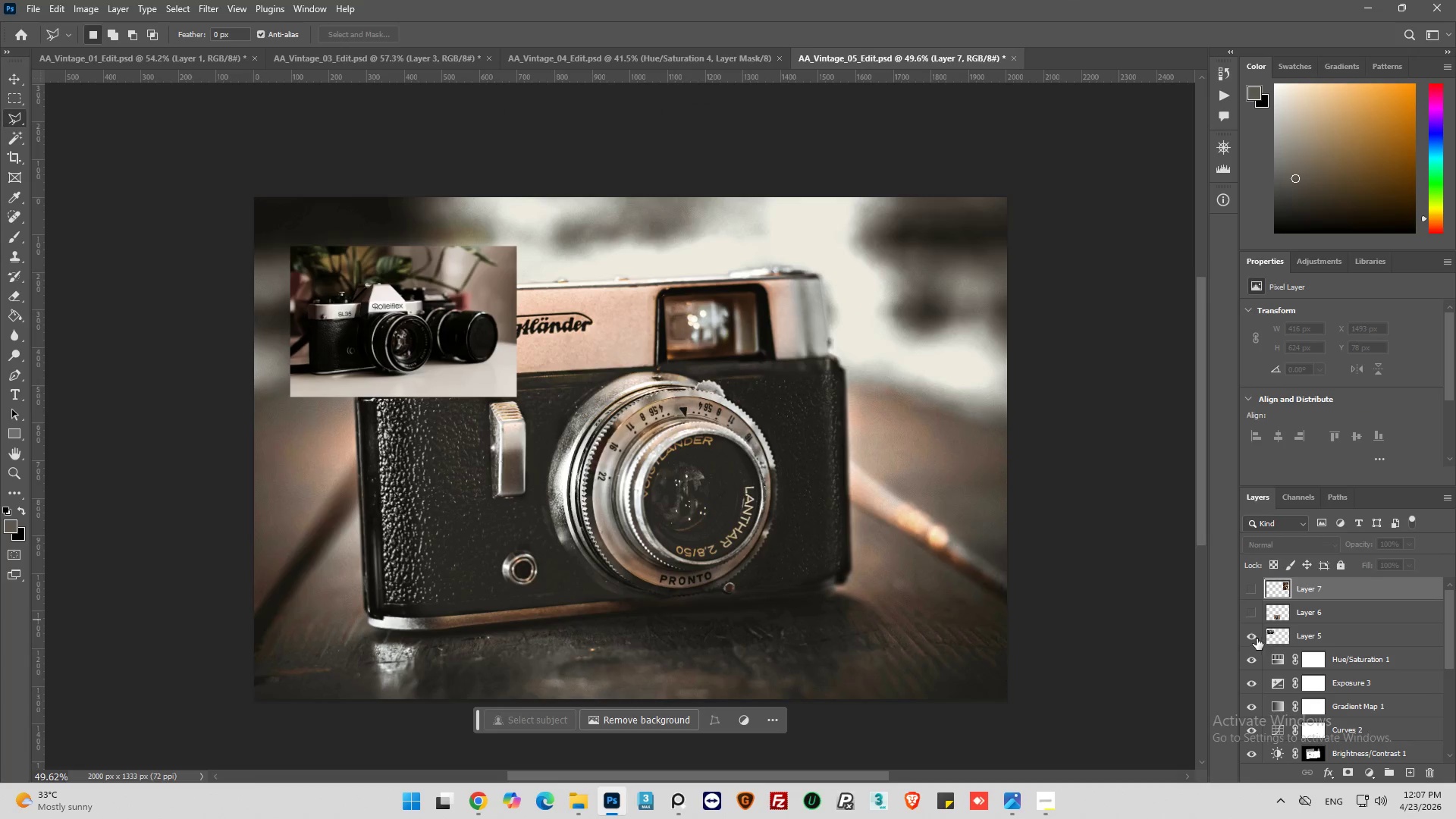 
left_click([1256, 637])
 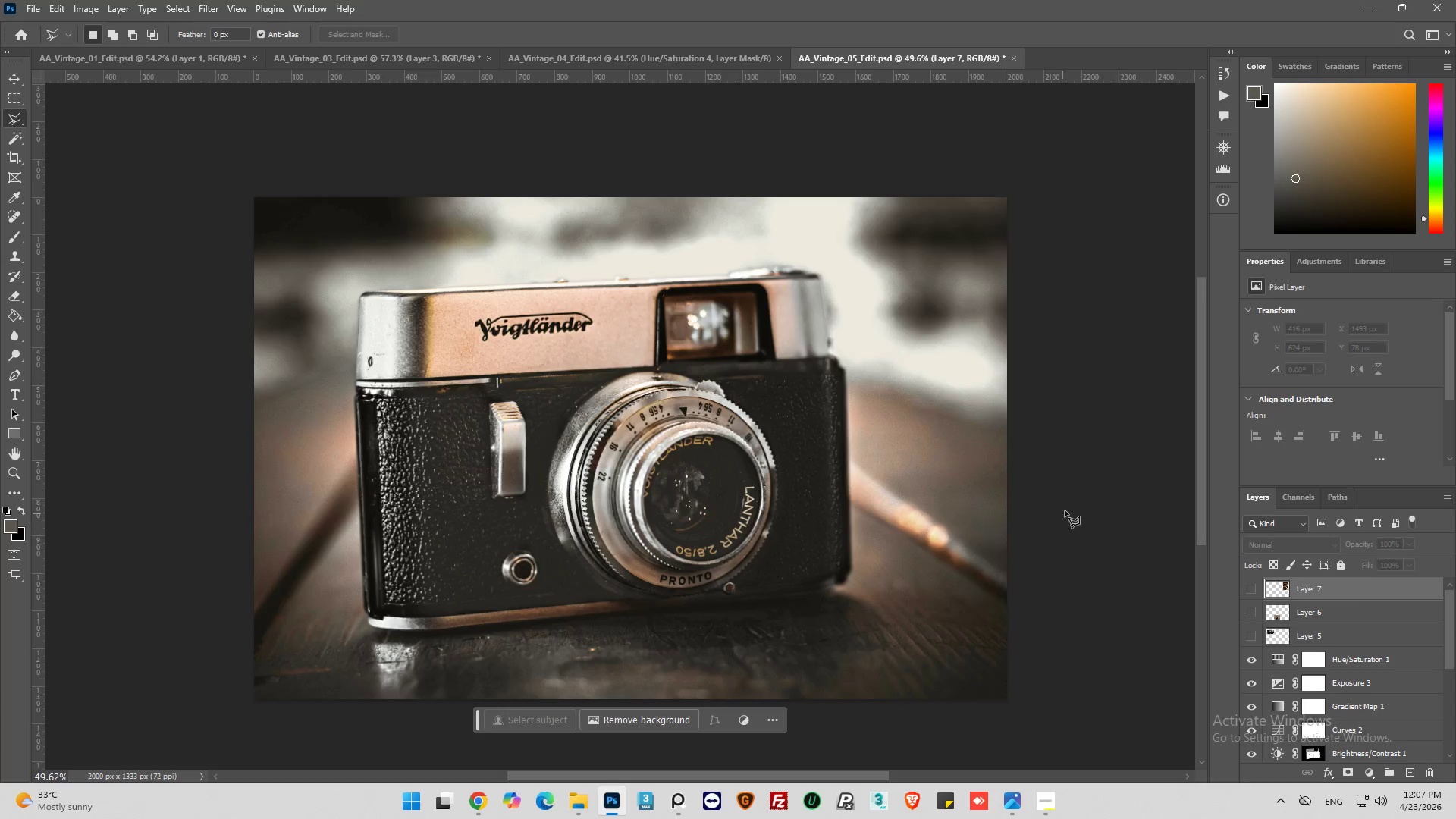 
key(Control+S)
 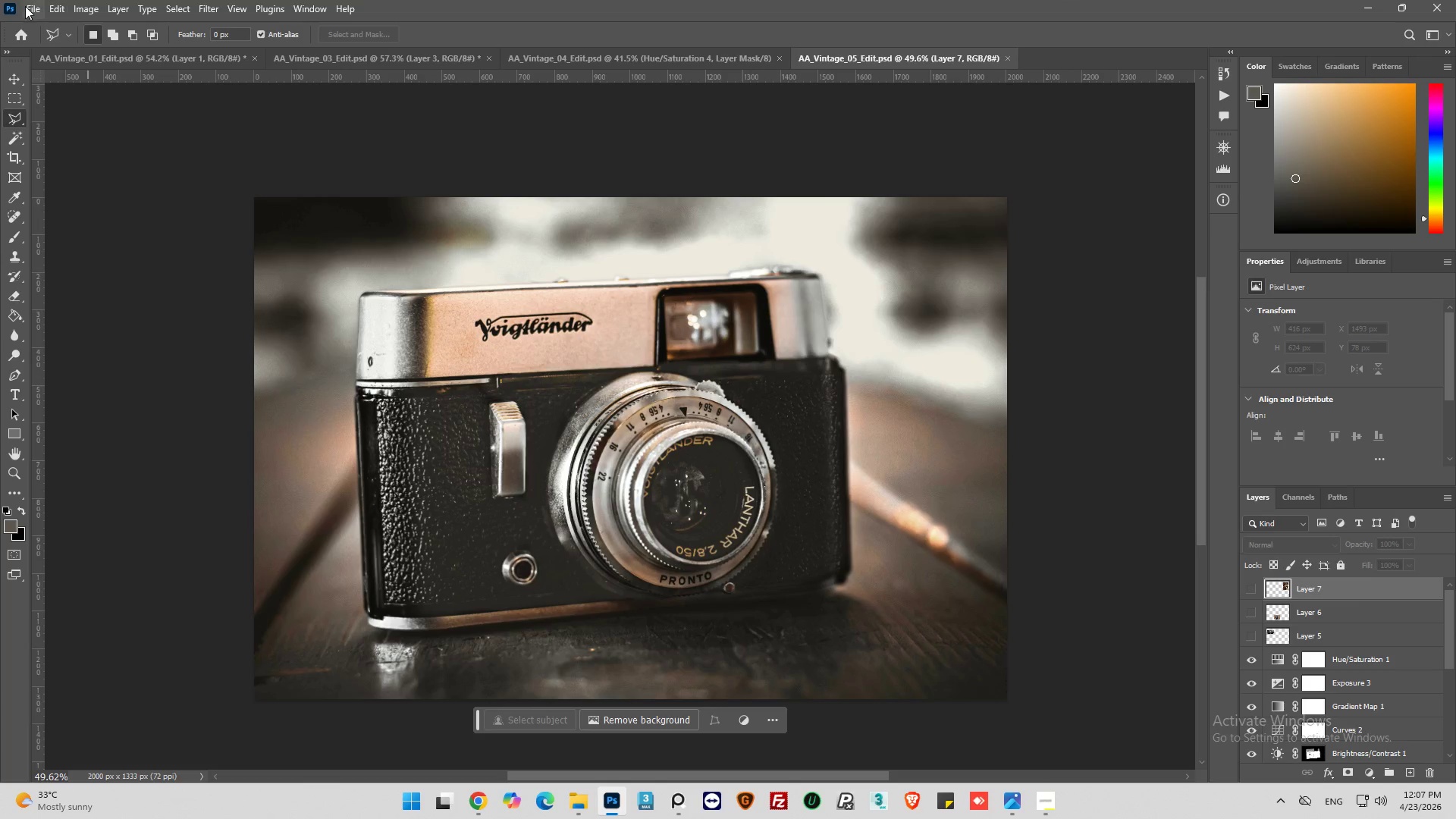 
left_click([26, 6])
 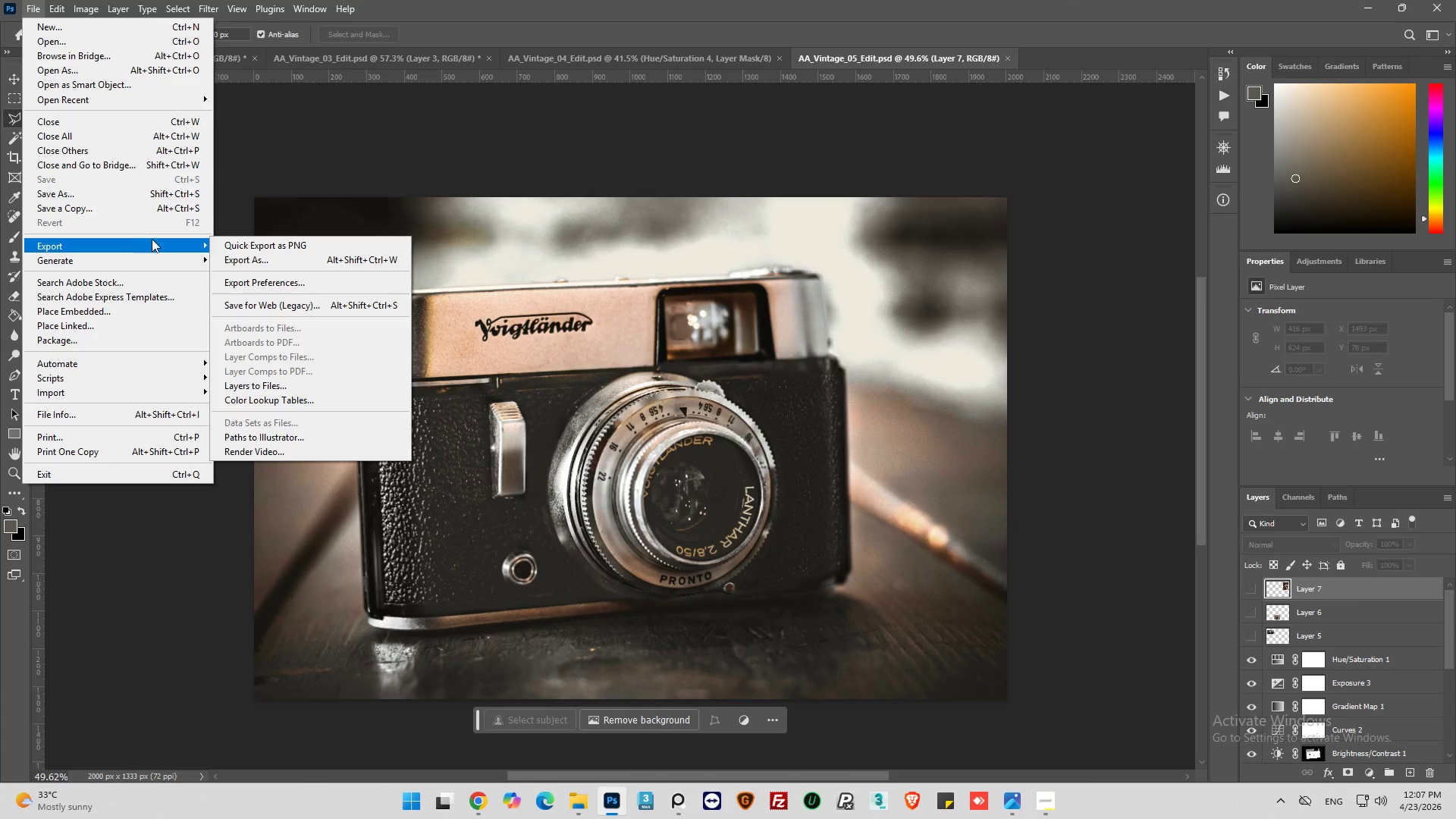 
left_click([256, 253])
 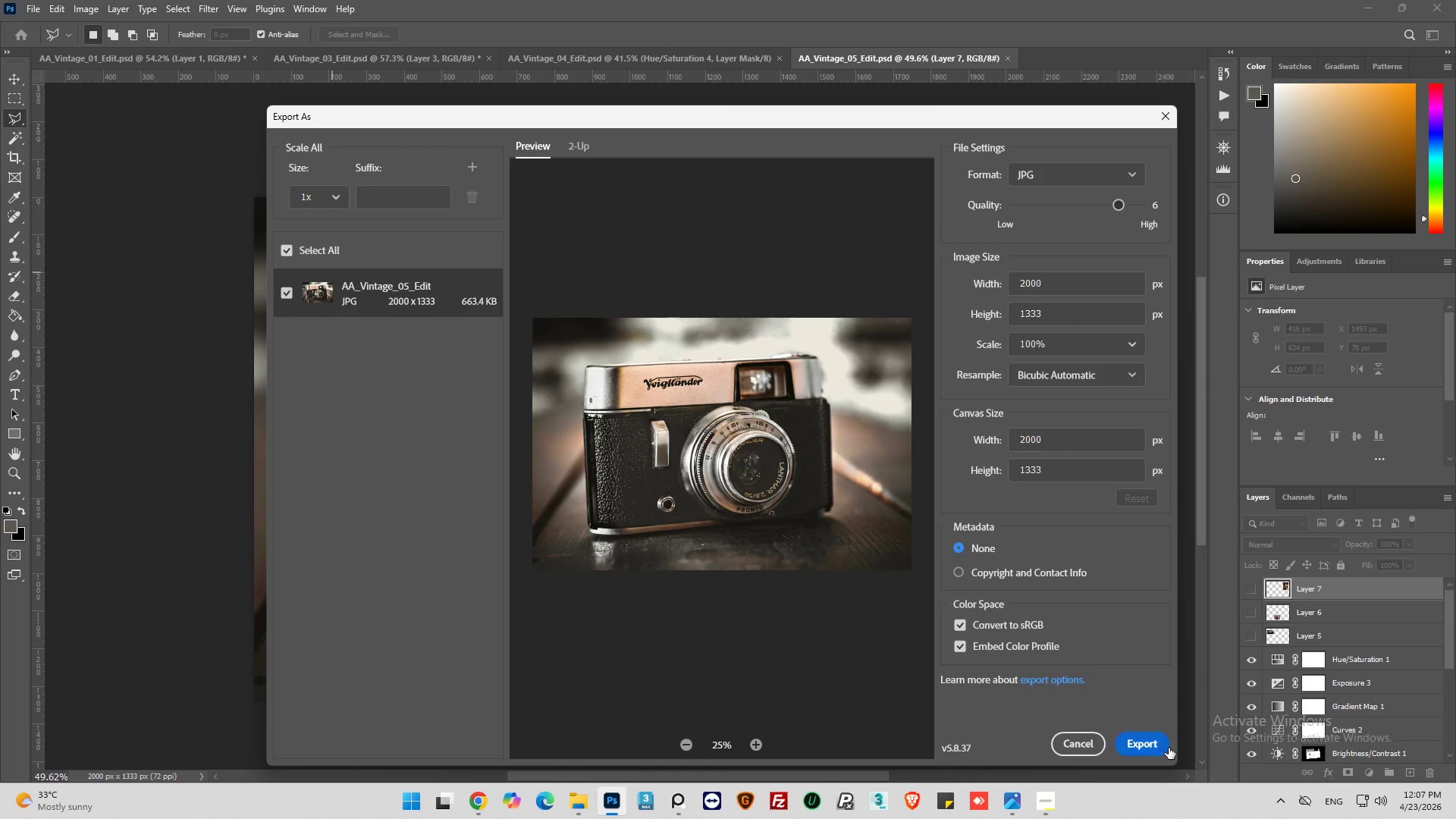 
left_click([1163, 751])
 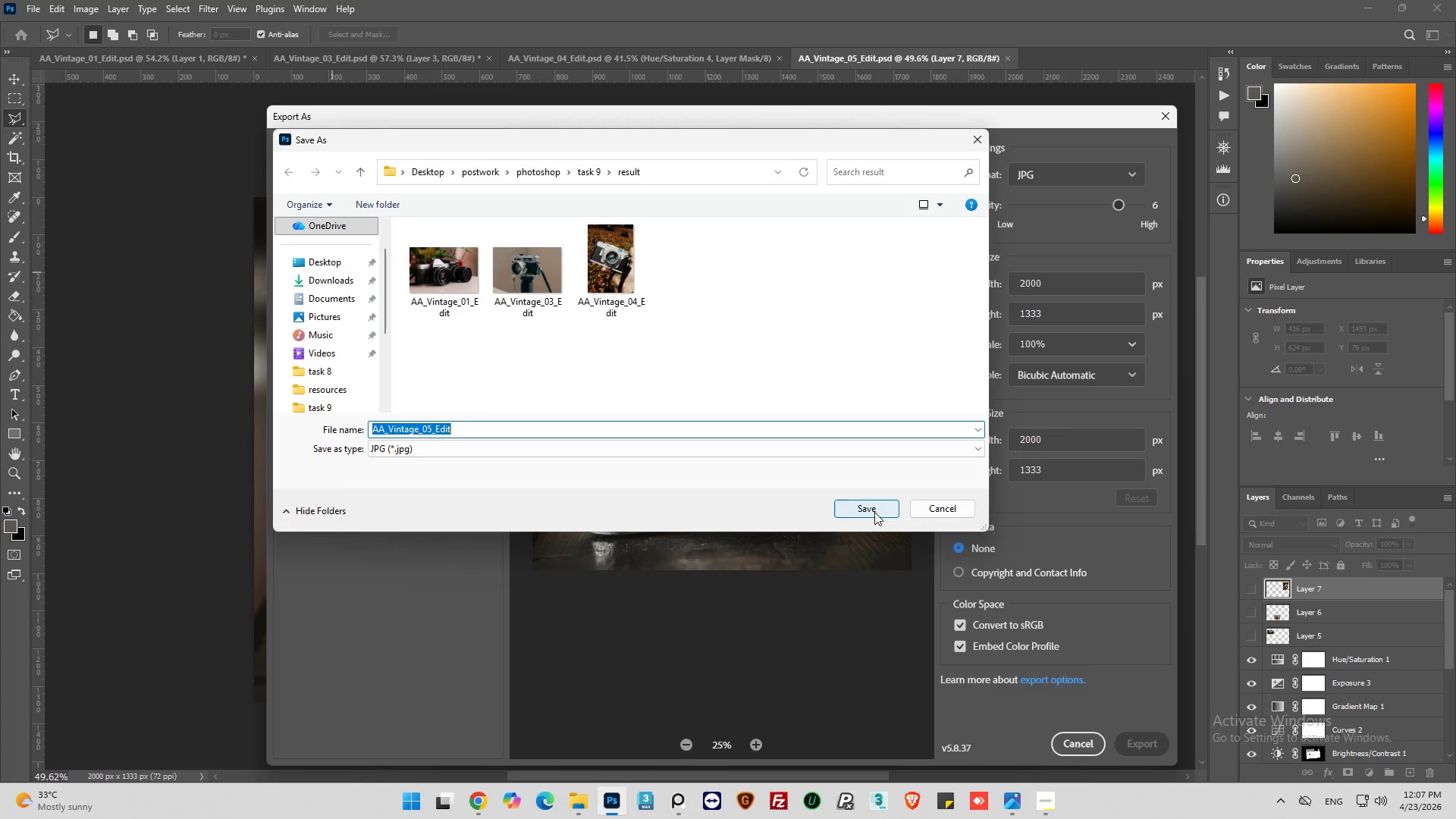 
wait(6.53)
 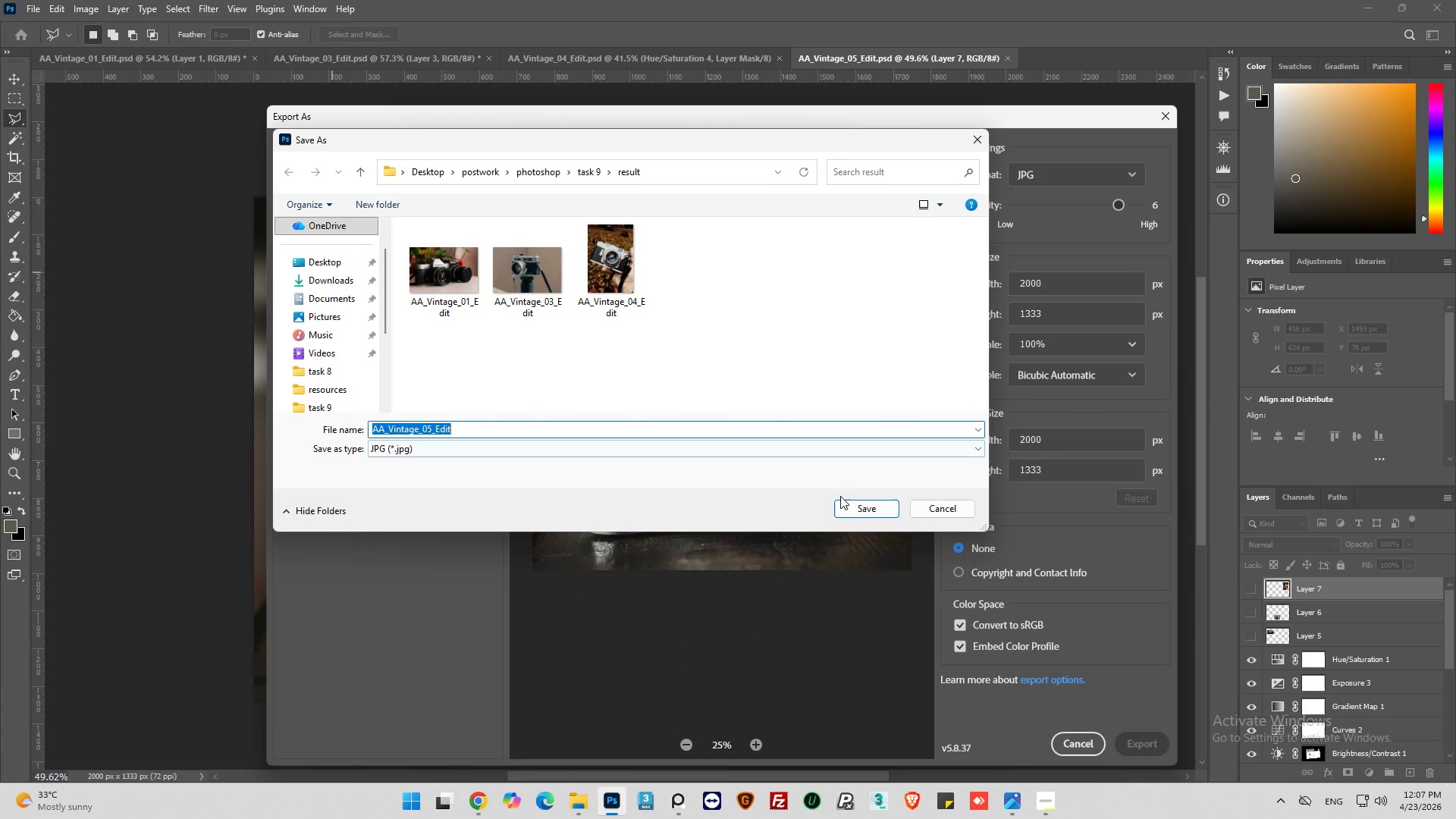 
left_click([874, 512])
 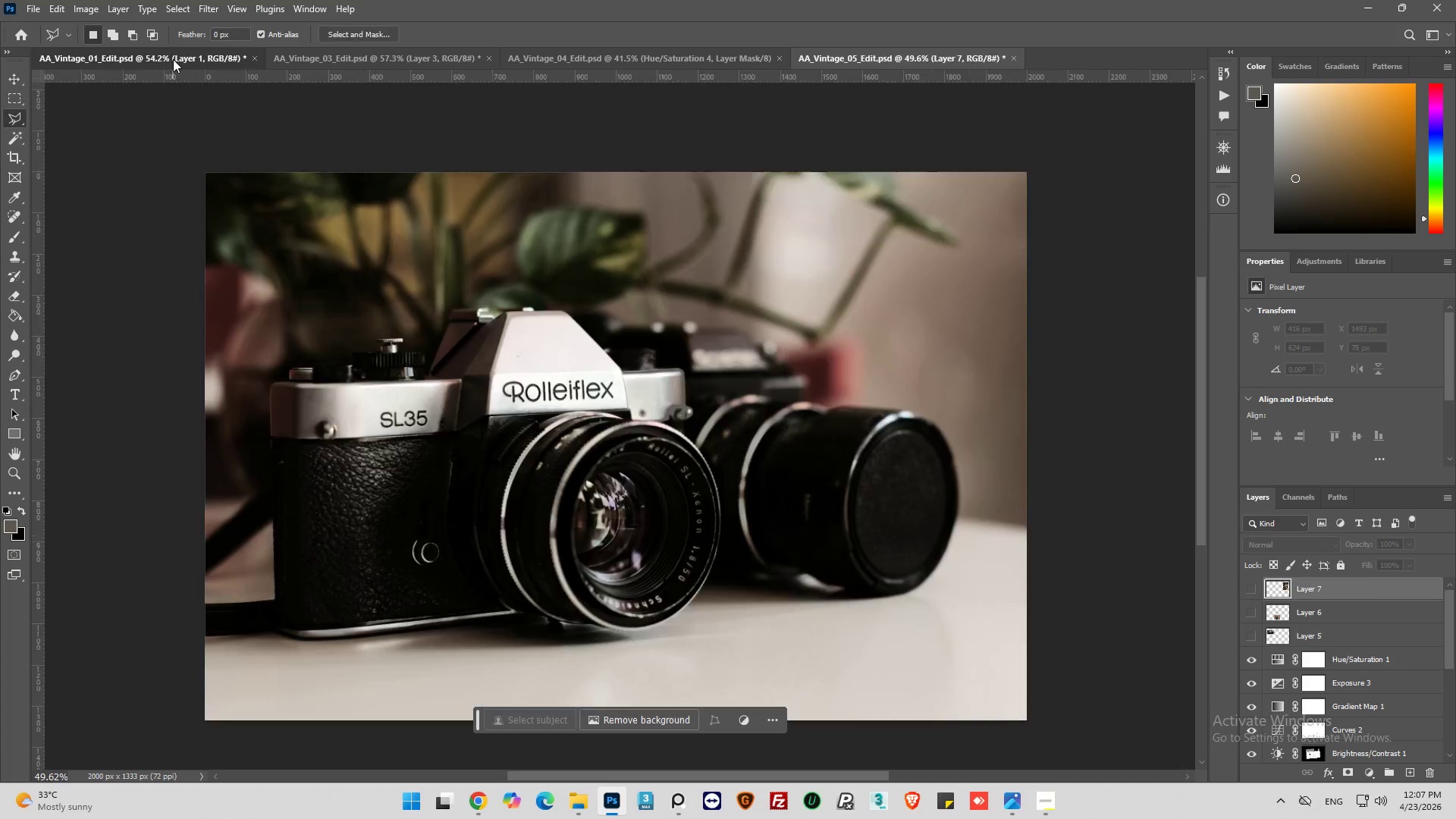 
left_click([588, 59])
 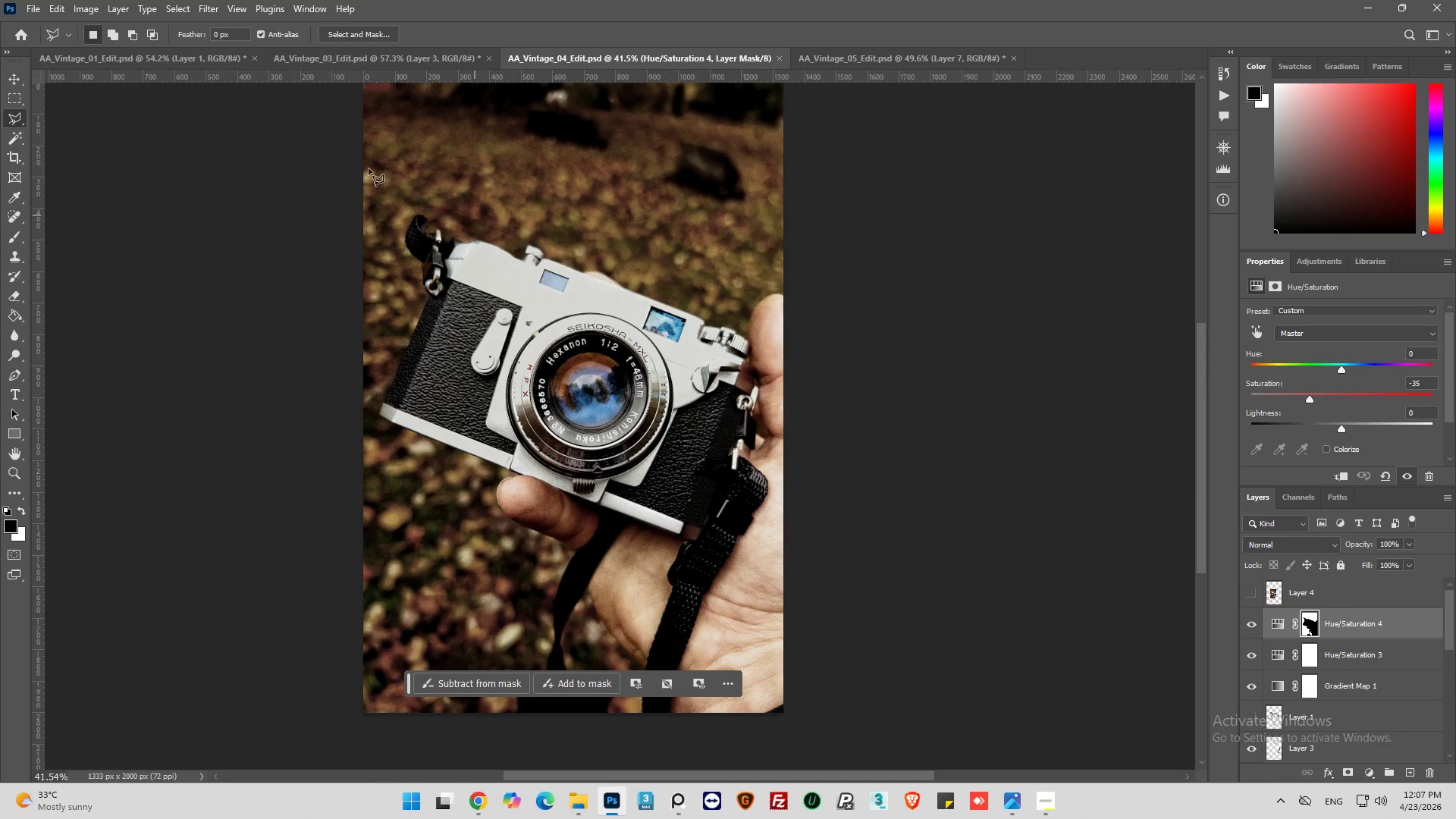 
scroll: coordinate [579, 265], scroll_direction: up, amount: 3.0
 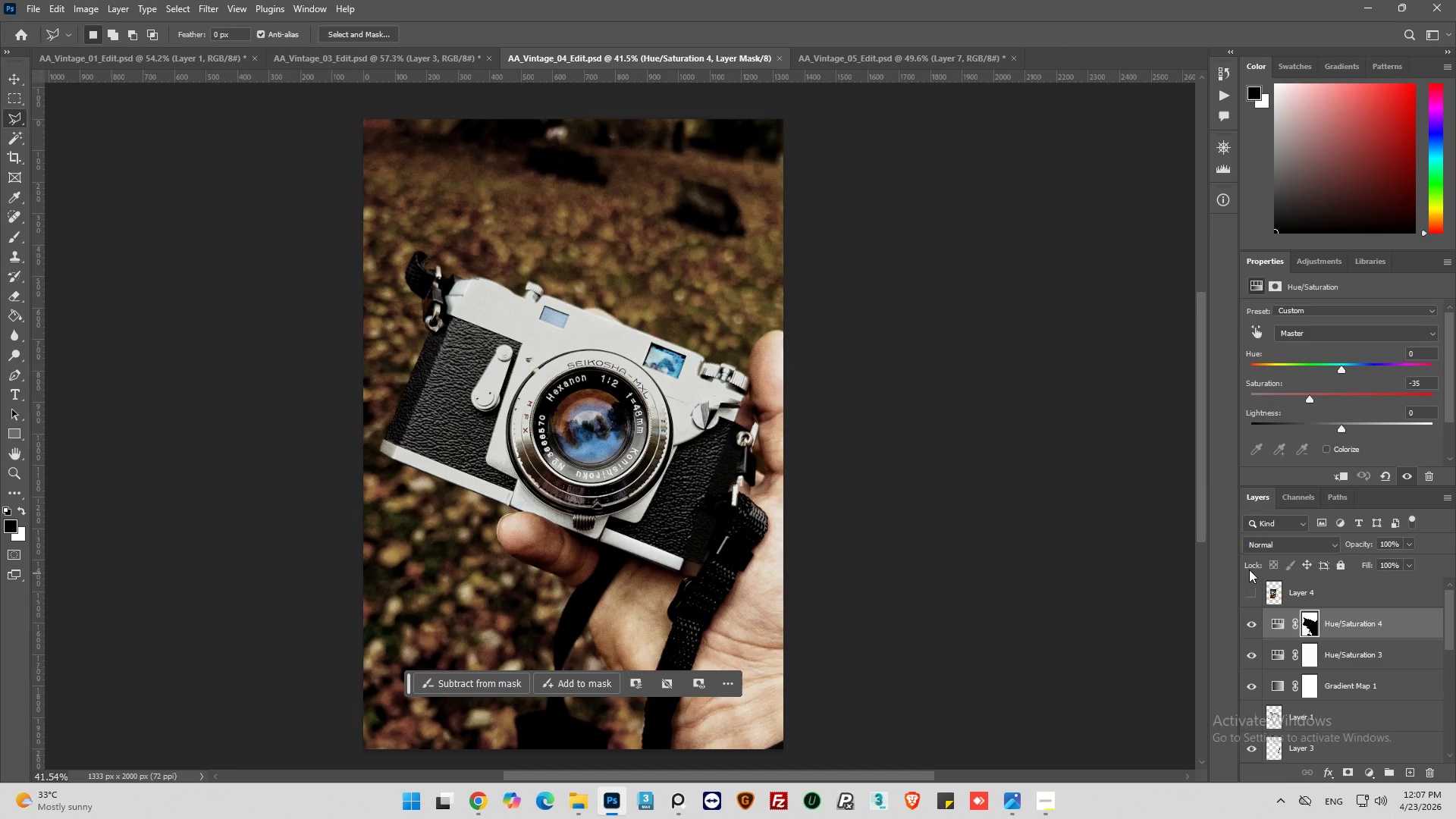 
left_click([1285, 600])
 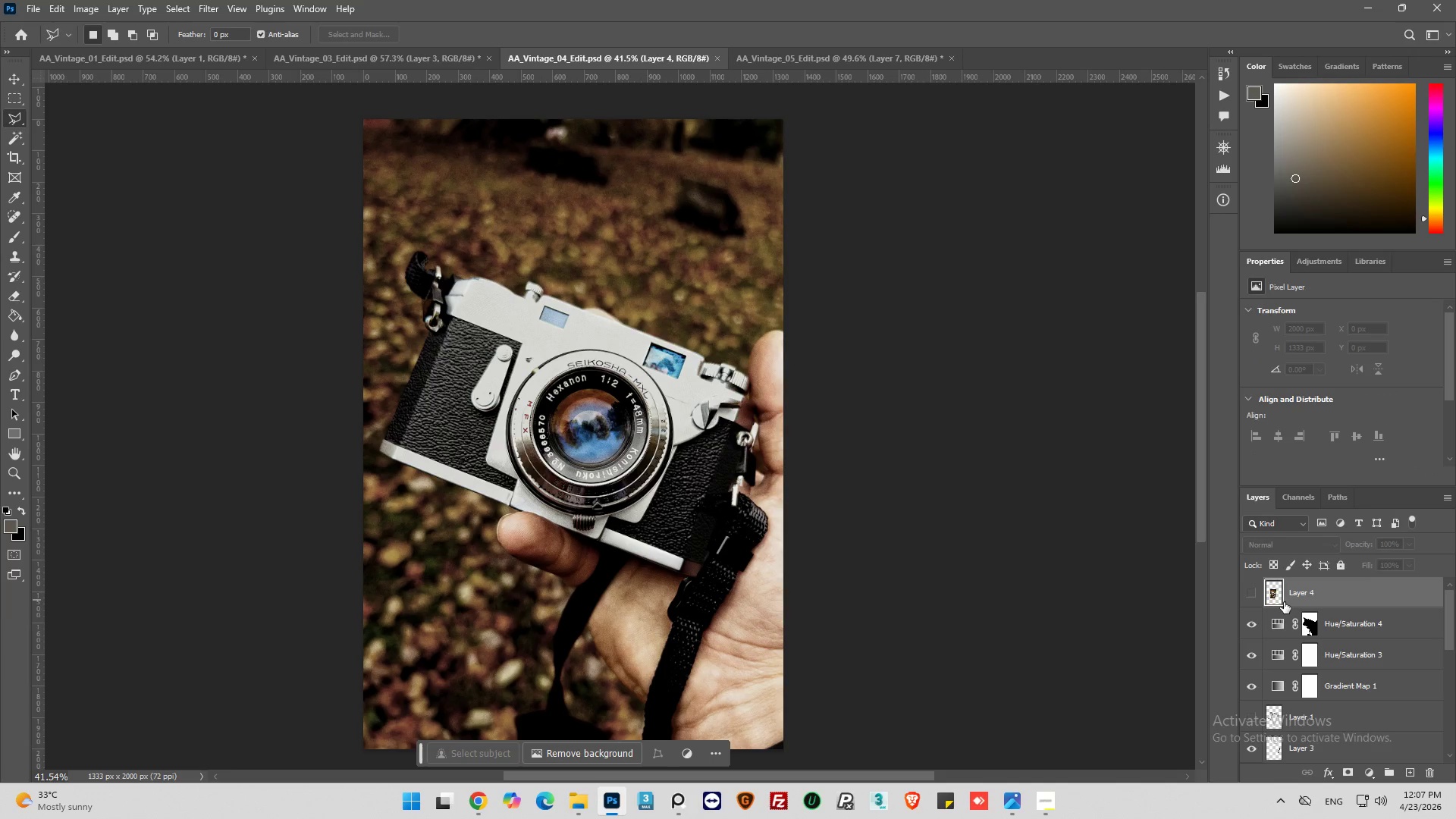 
key(Delete)
 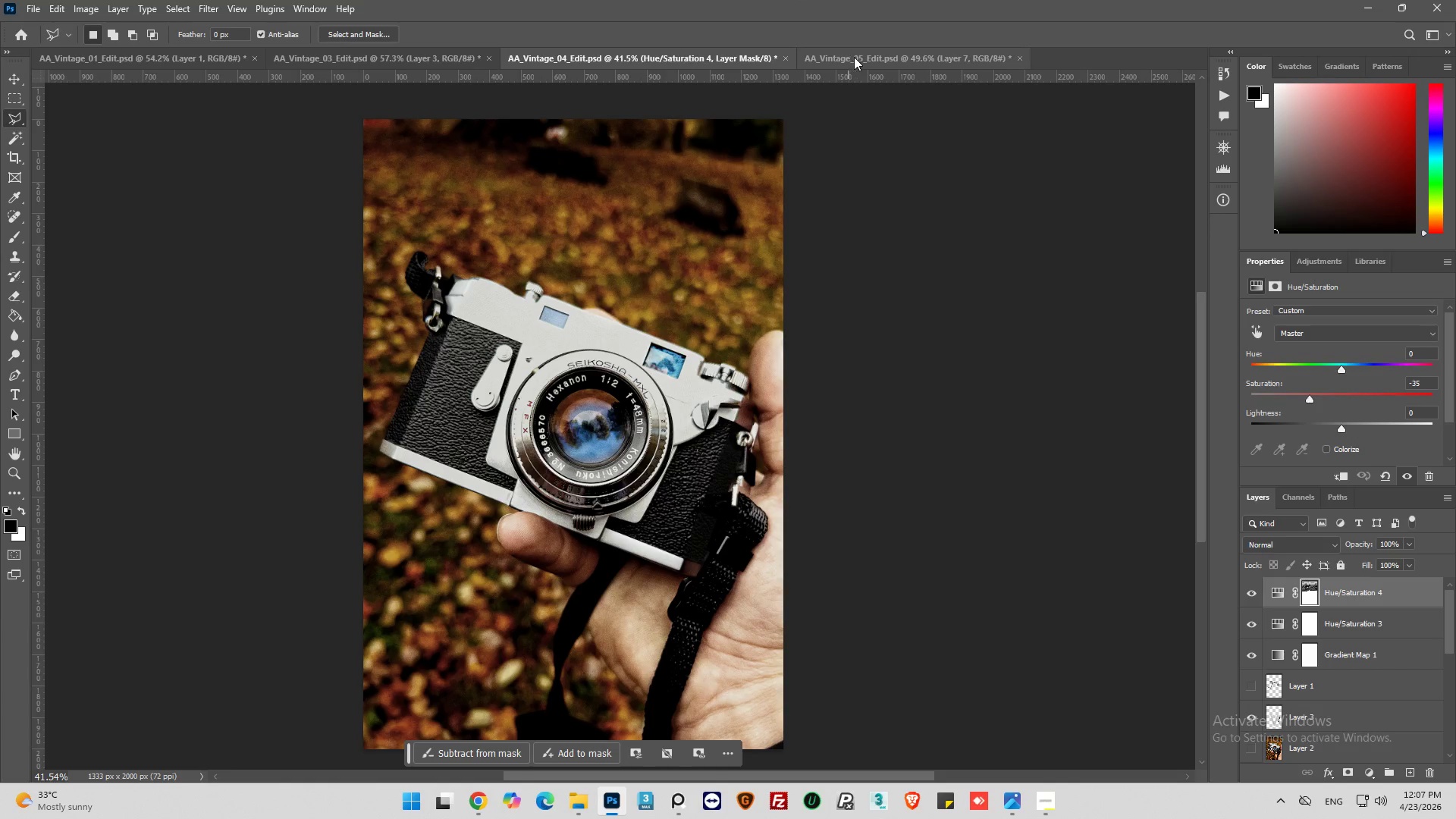 
left_click([856, 57])
 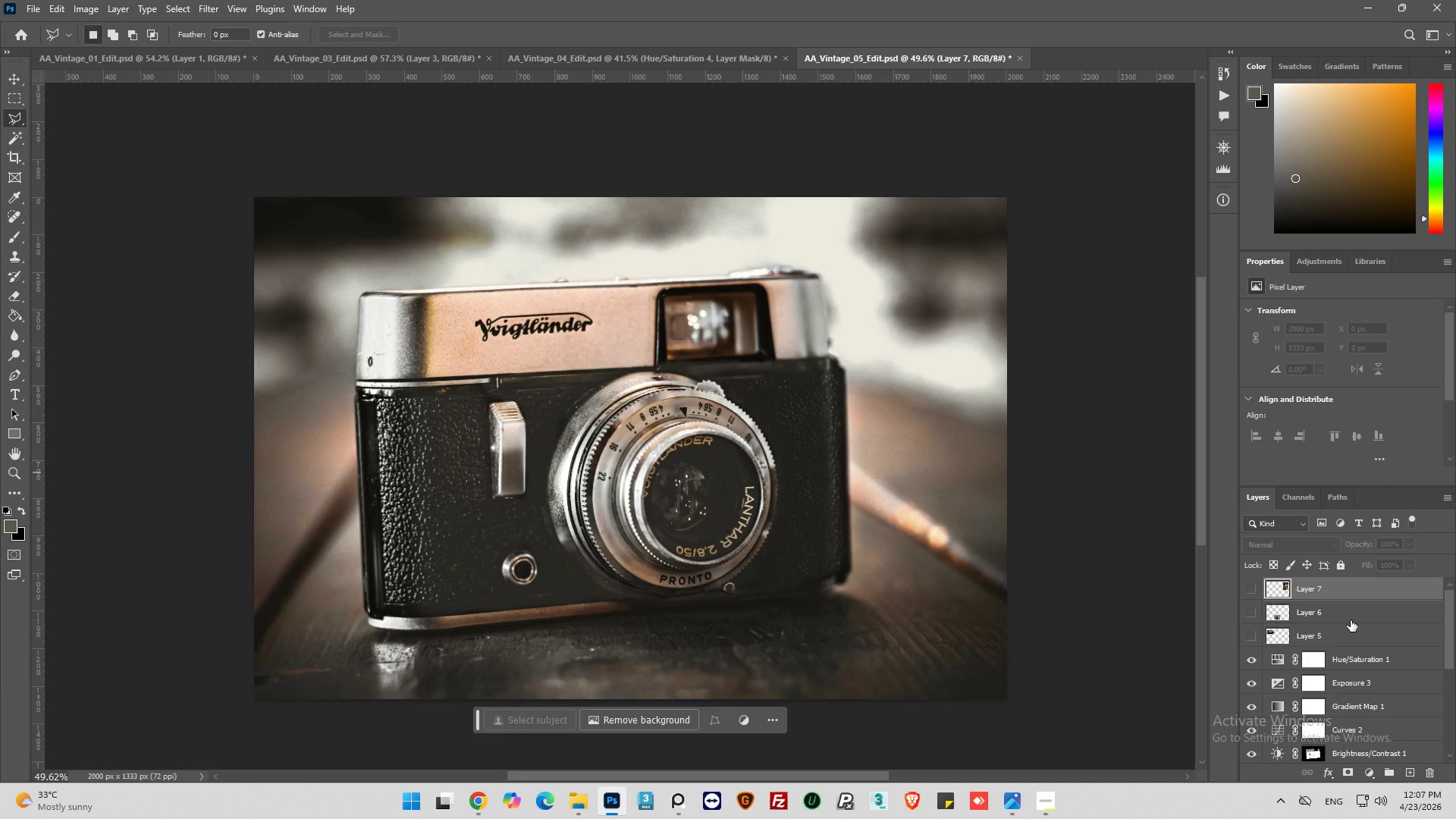 
hold_key(key=ControlLeft, duration=0.64)
left_click([1351, 620])
 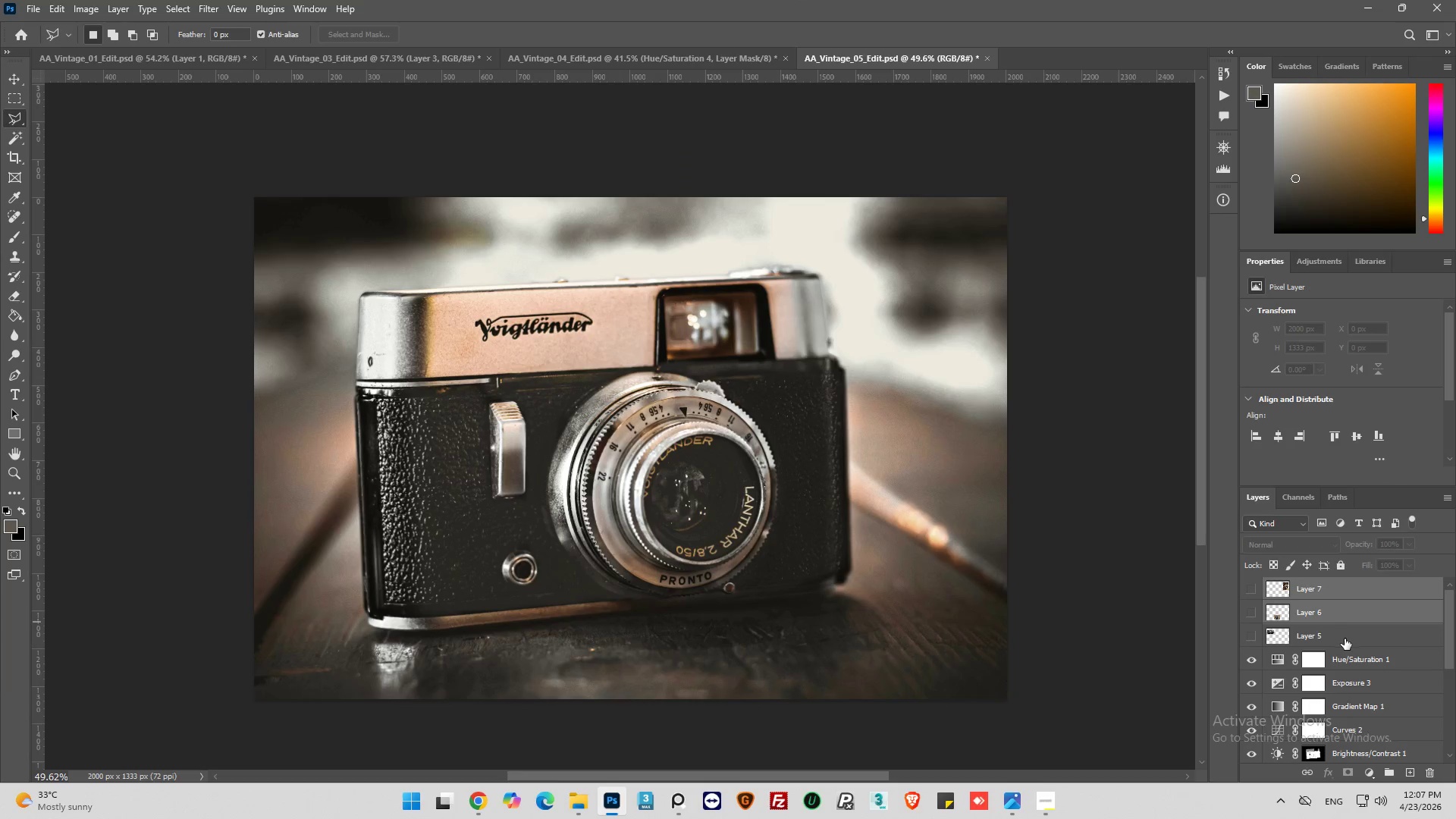 
double_click([1345, 639])
 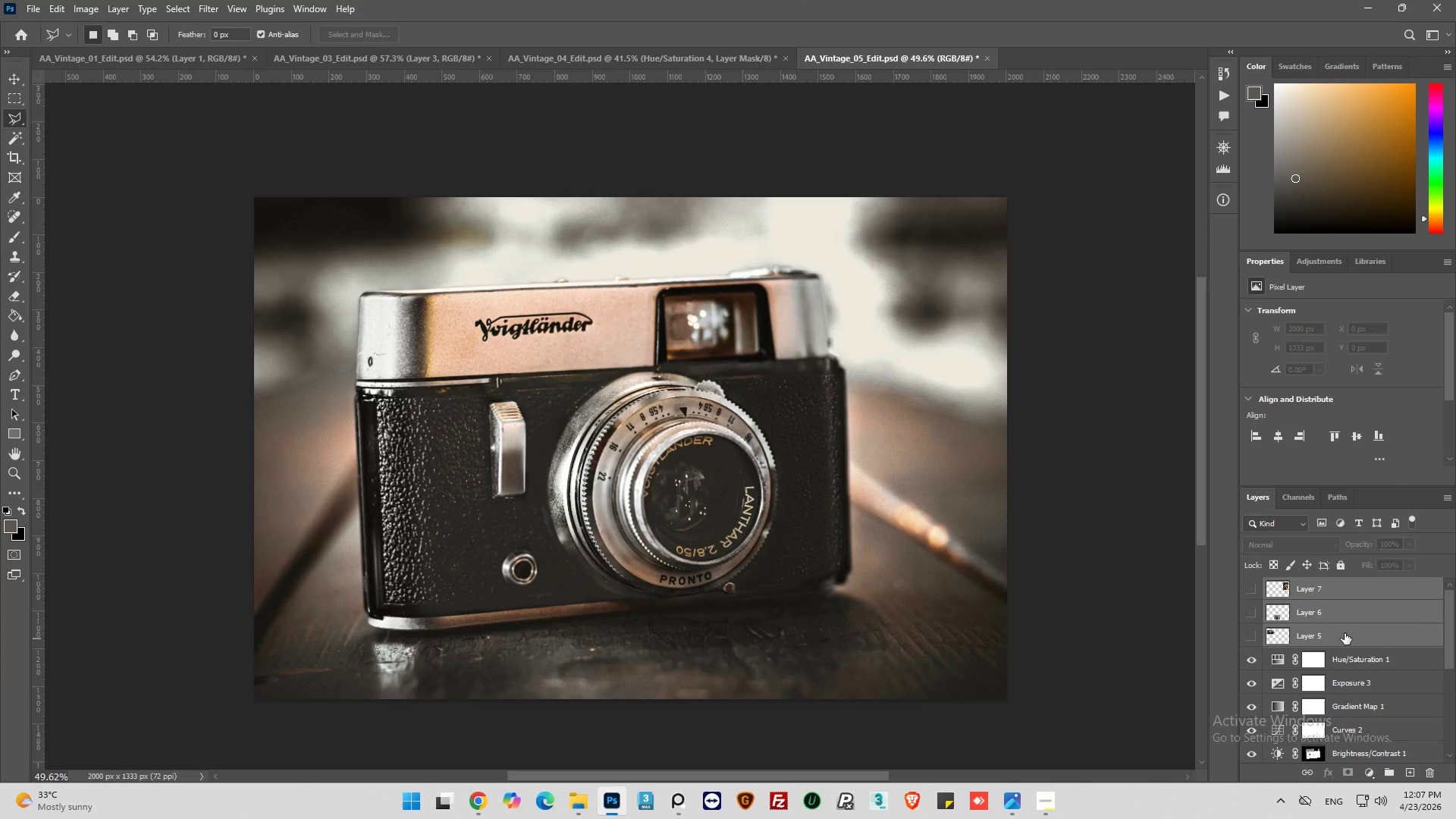 
key(Delete)
 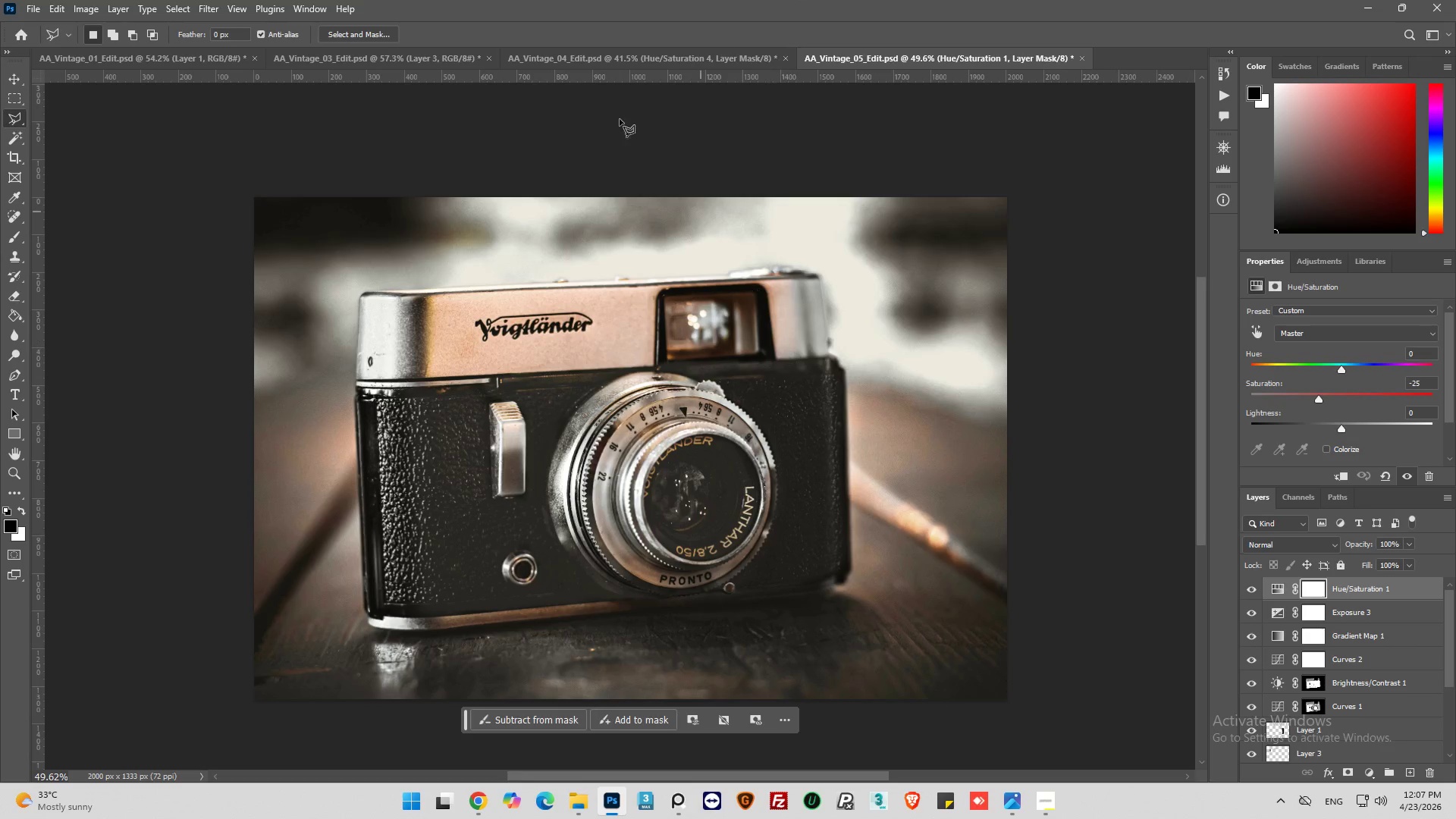 
left_click([605, 58])
 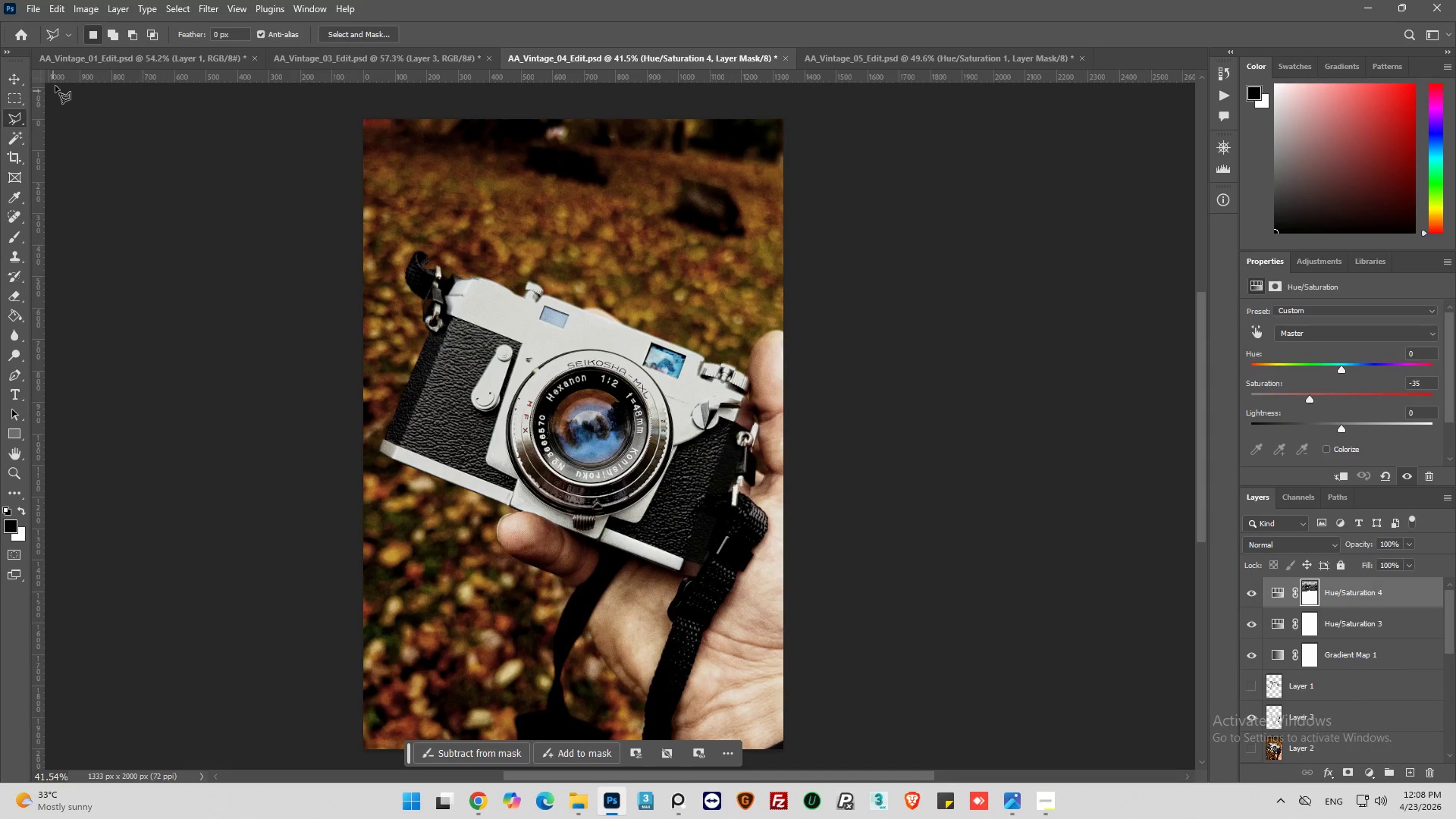 
left_click([36, 0])
 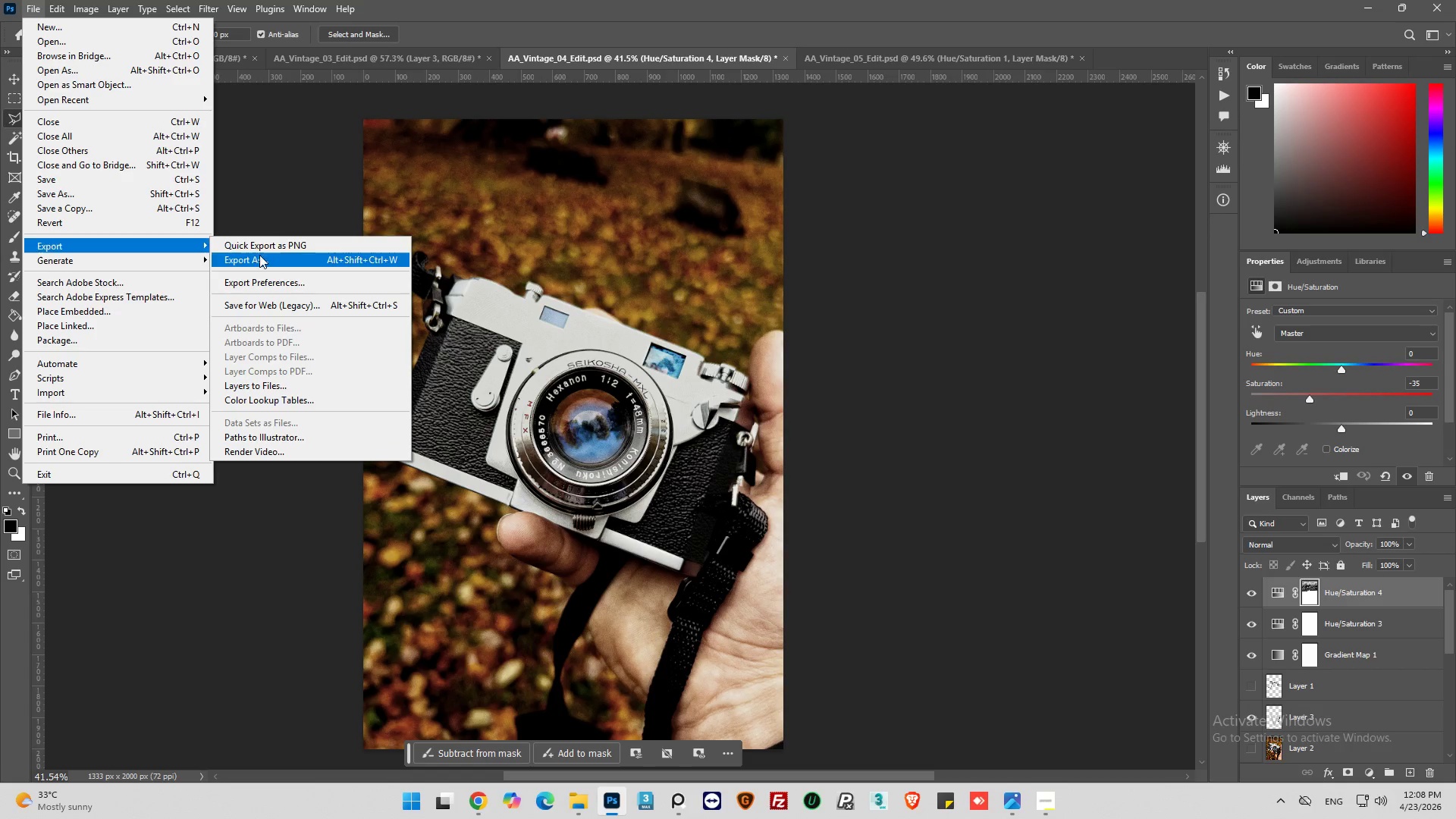 
left_click([270, 257])
 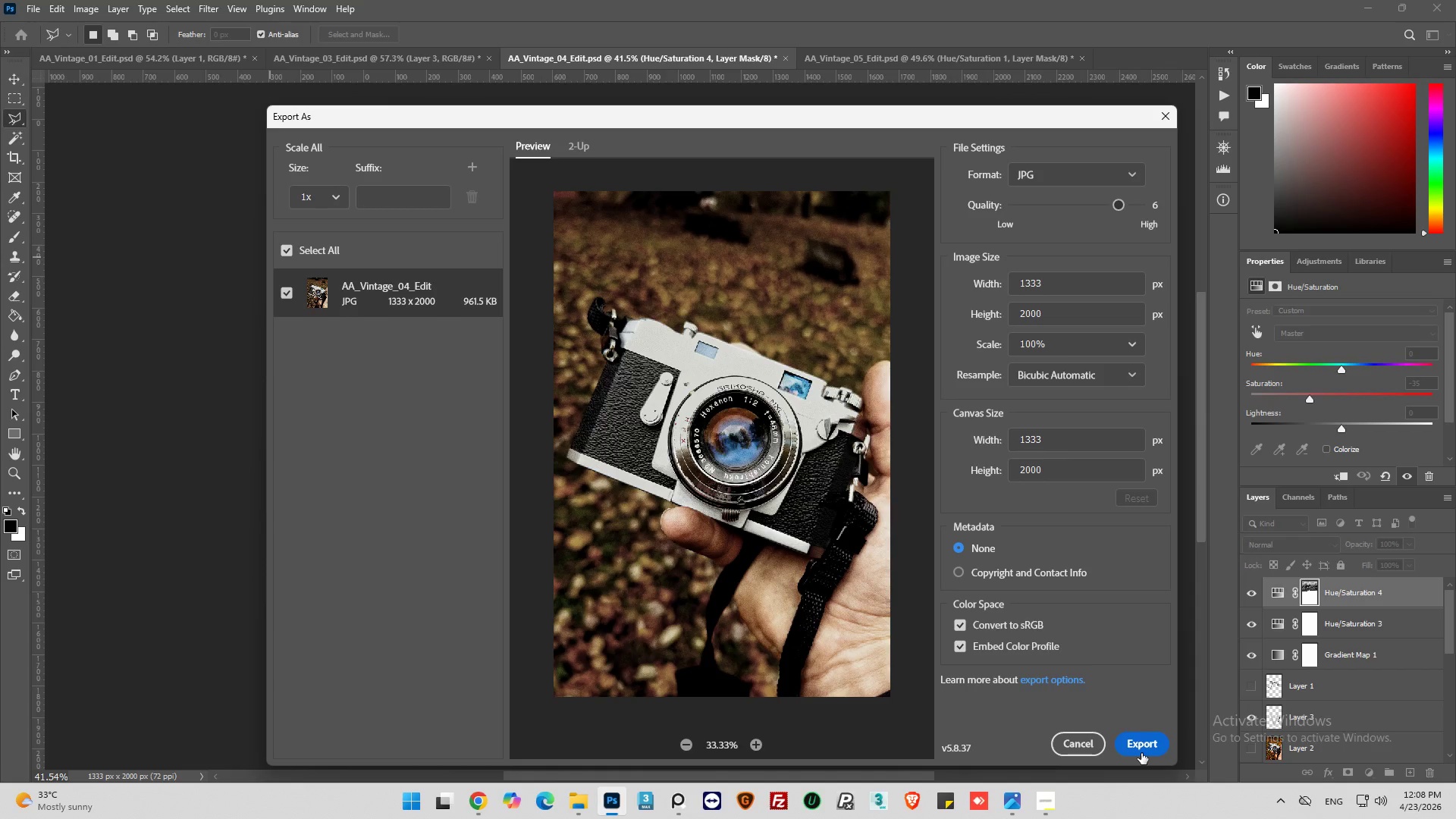 
wait(27.48)
 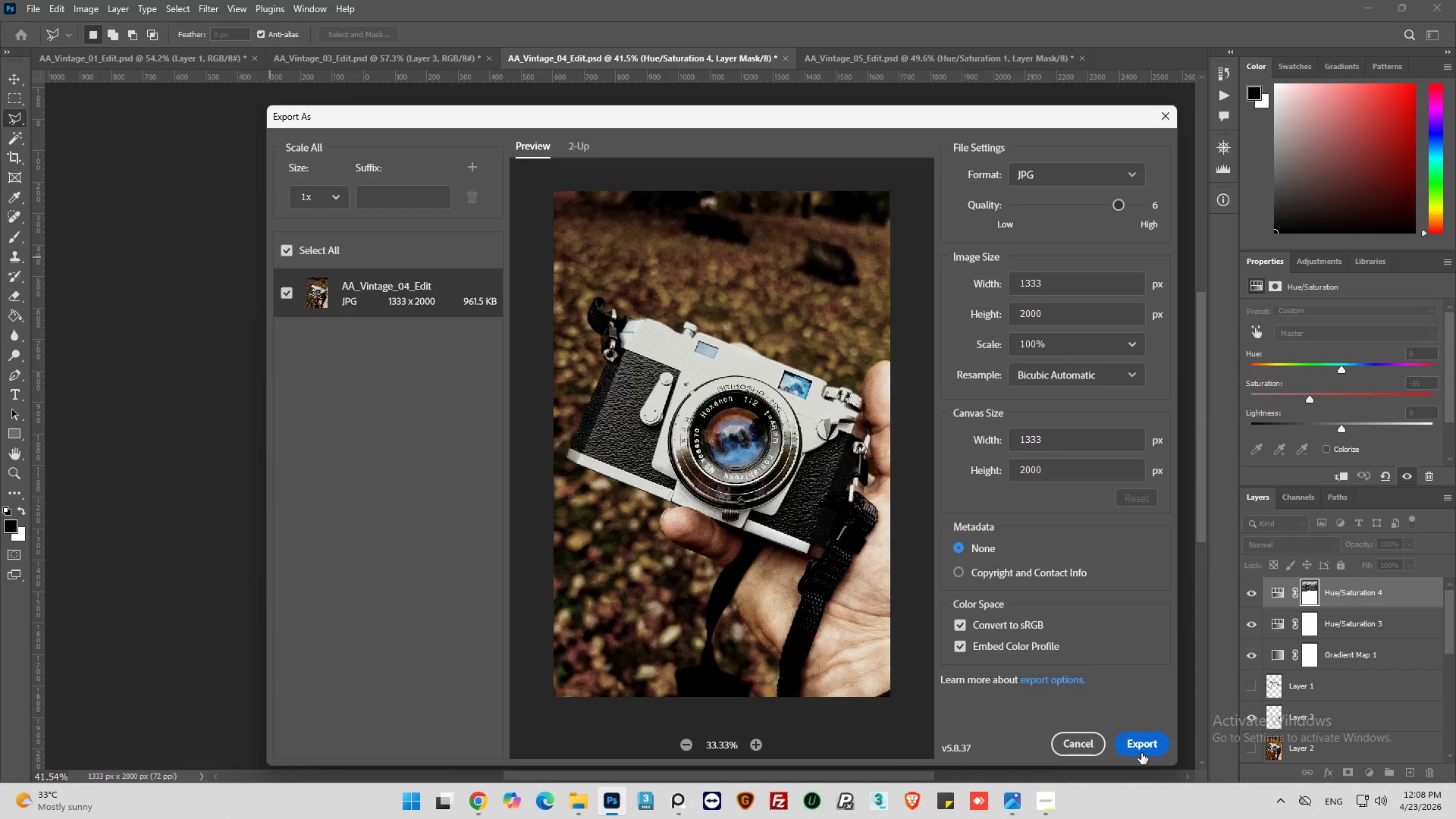 
left_click([1138, 750])
 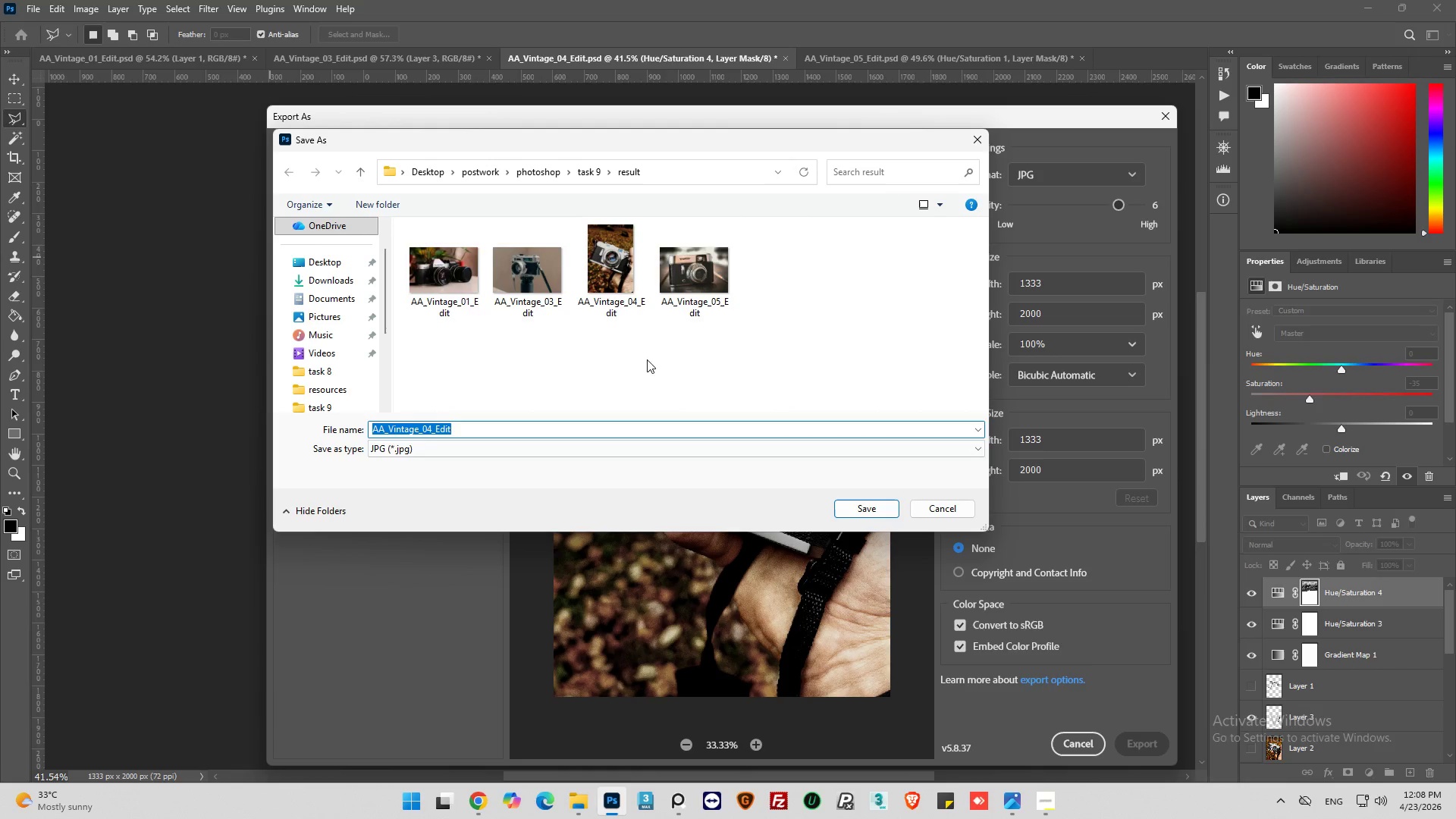 
left_click([613, 243])
 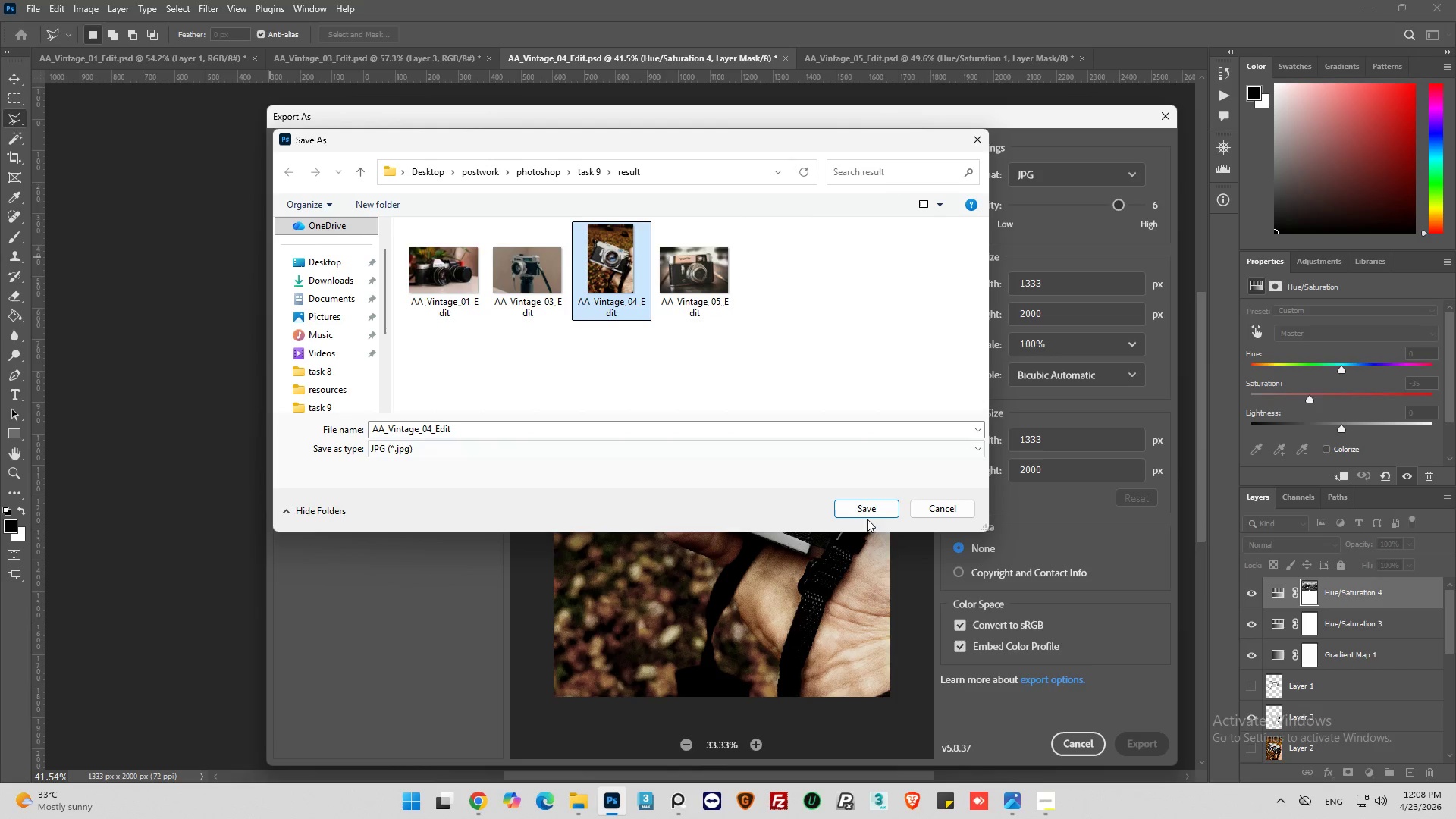 
left_click([879, 507])
 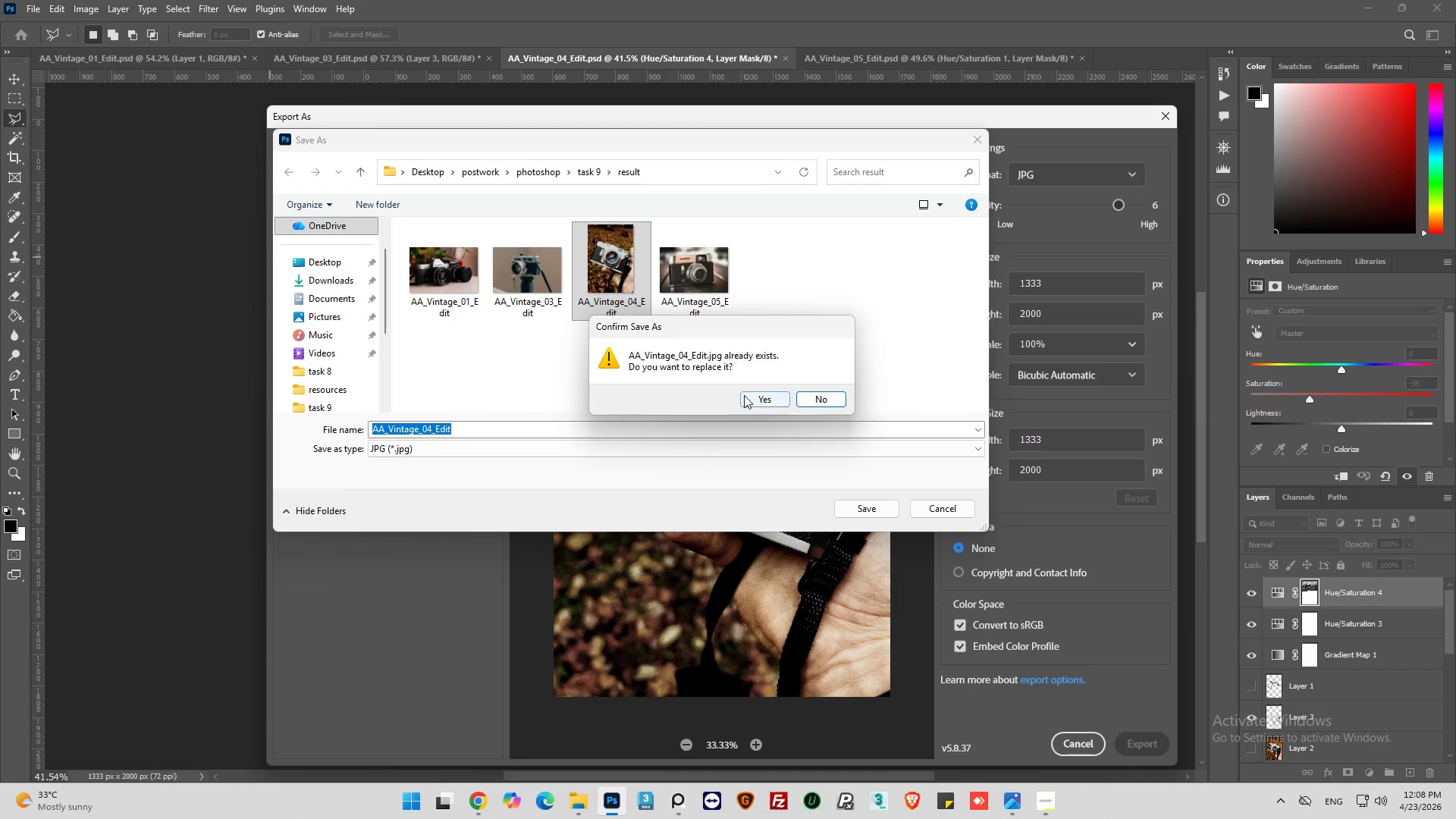 
left_click([745, 391])
 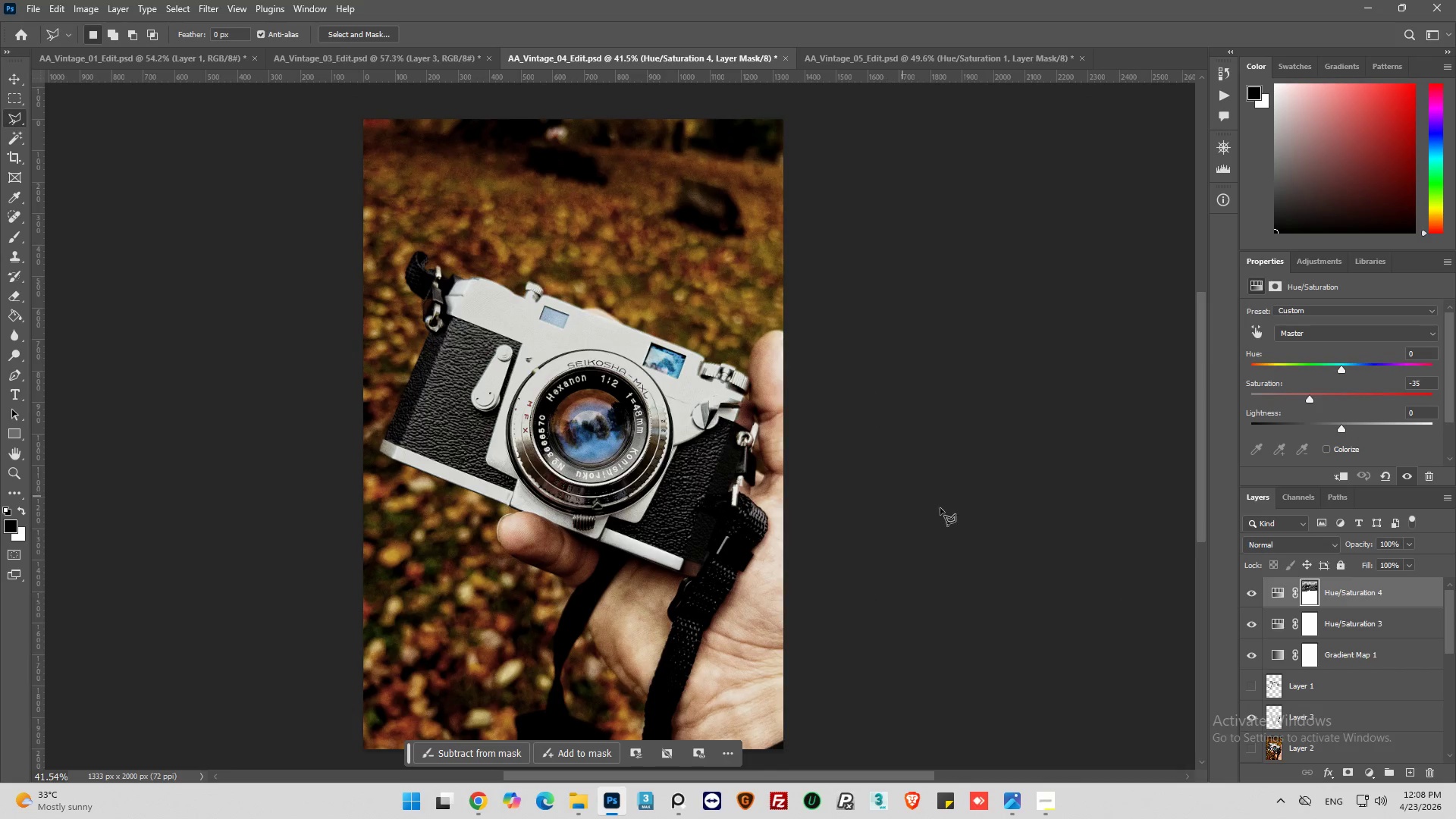 
left_click([1256, 592])
 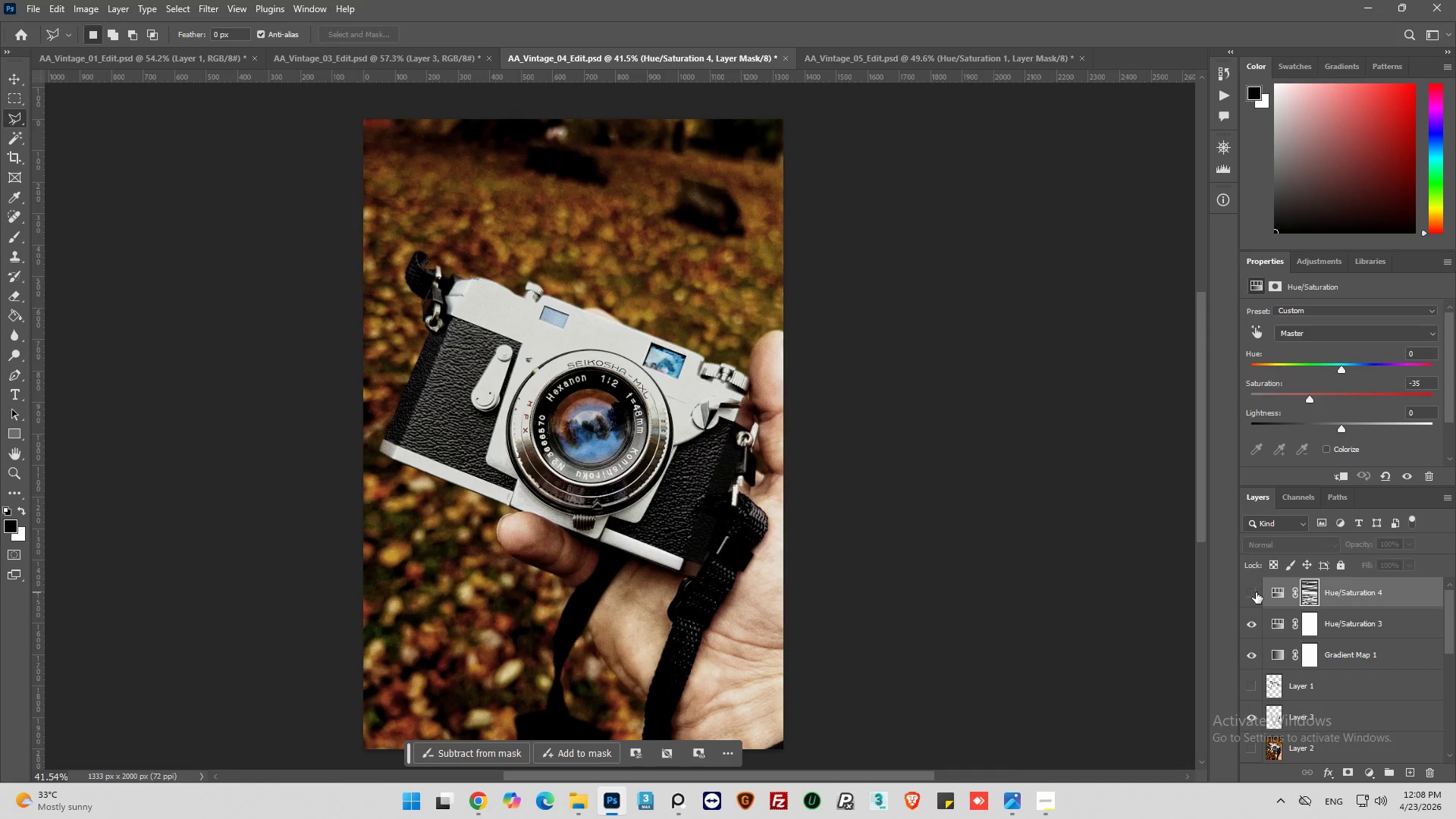 
left_click([1256, 592])
 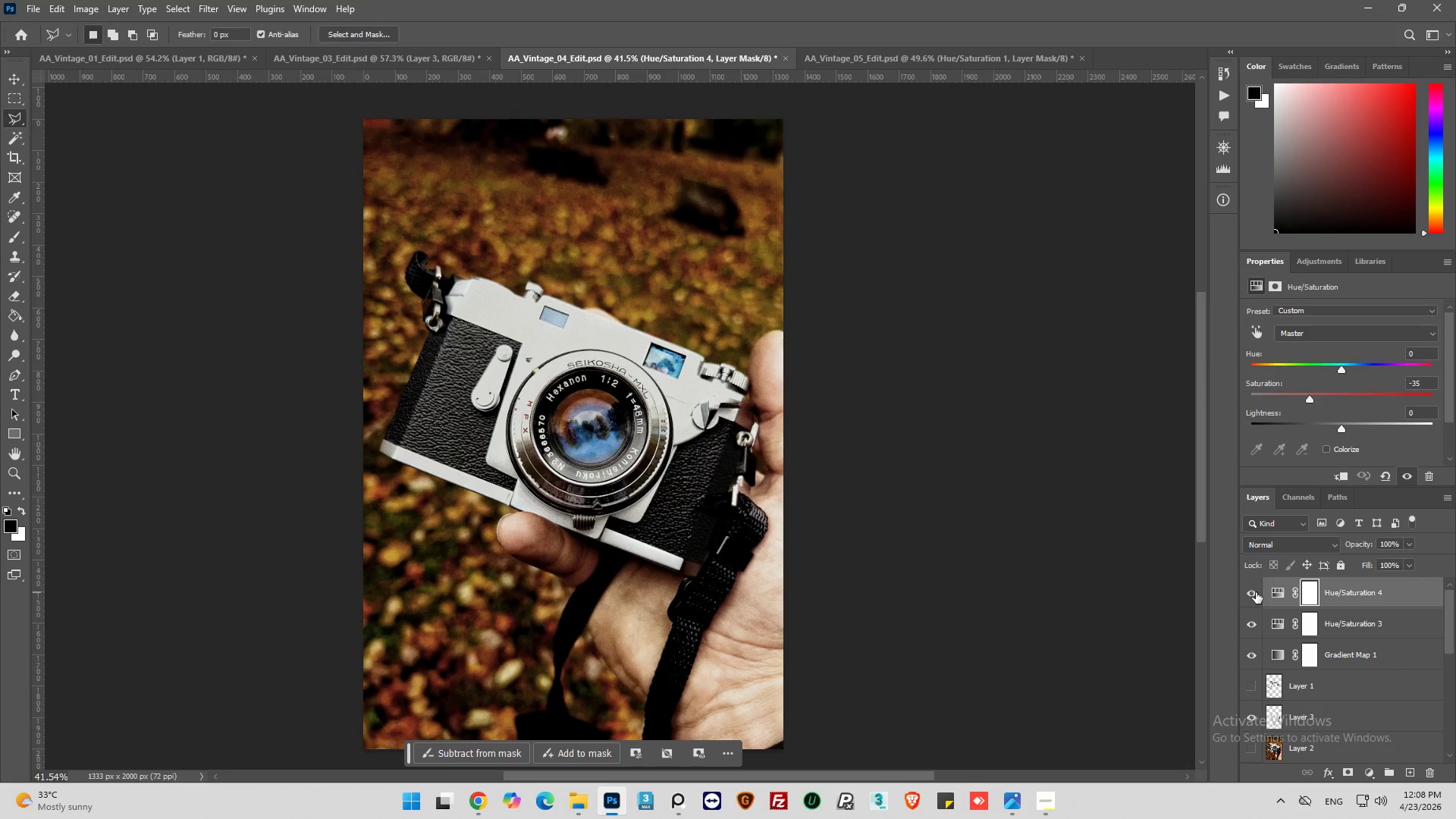 
left_click([1256, 592])
 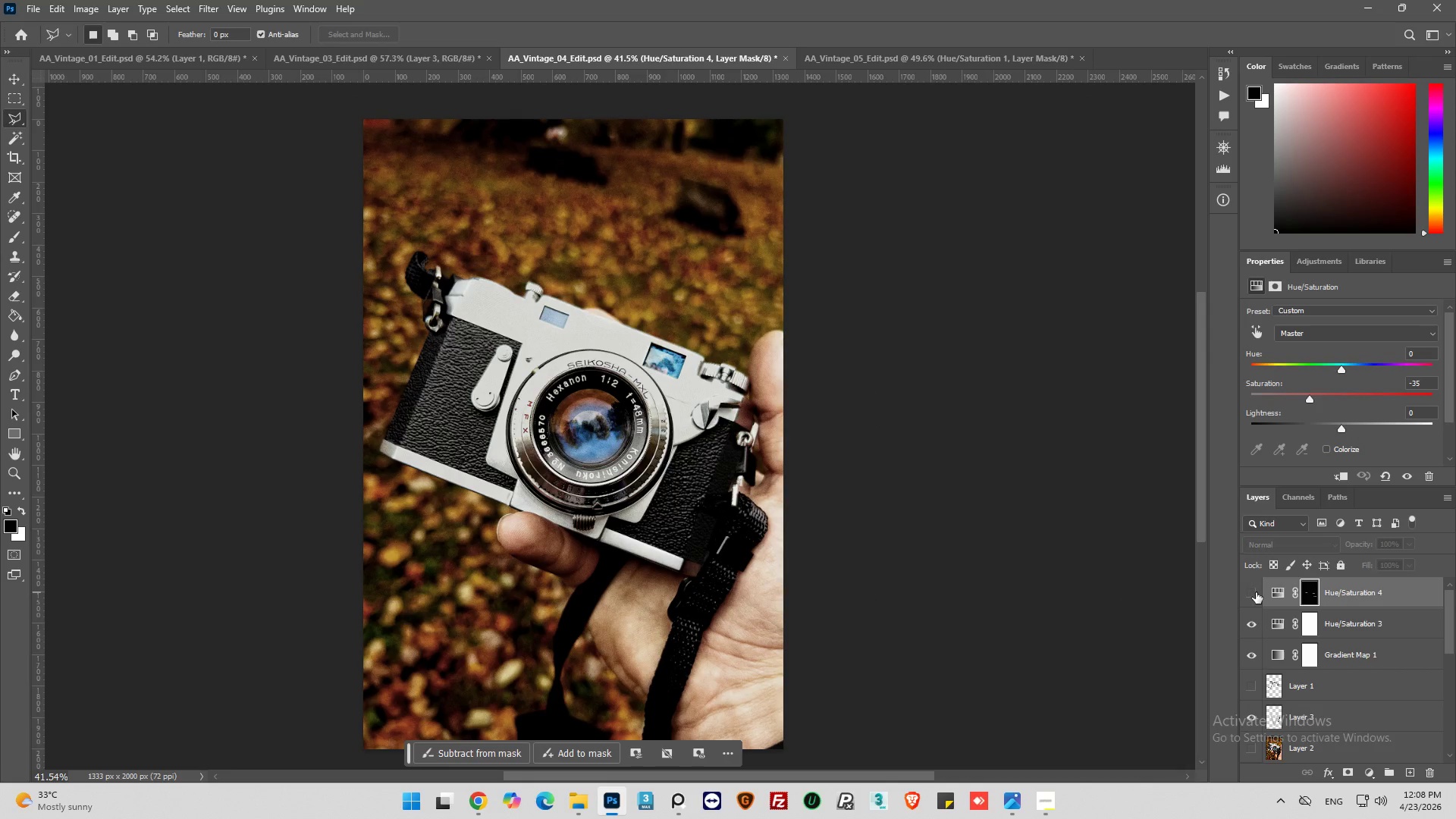 
left_click([1256, 592])
 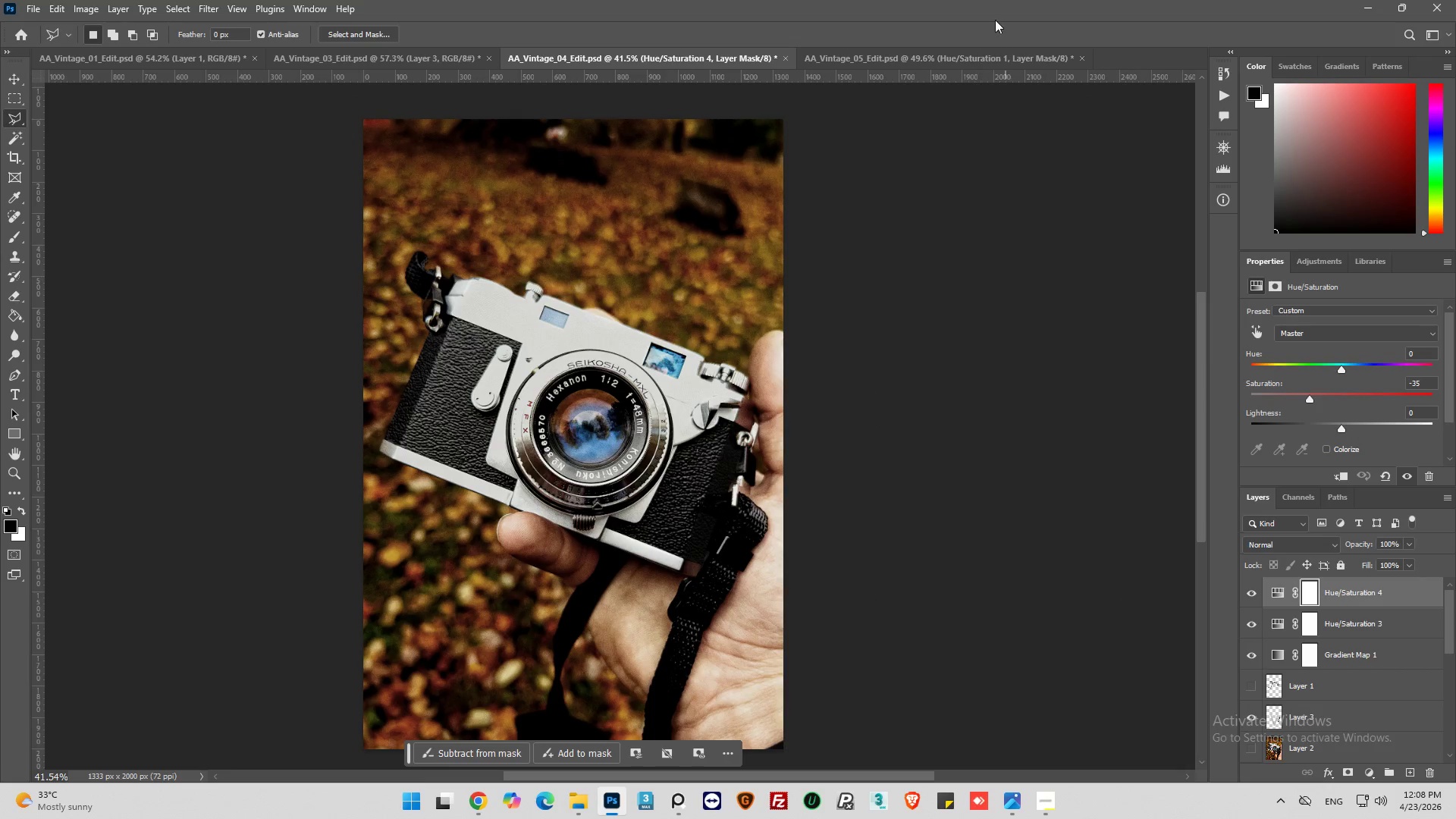 
left_click([951, 58])
 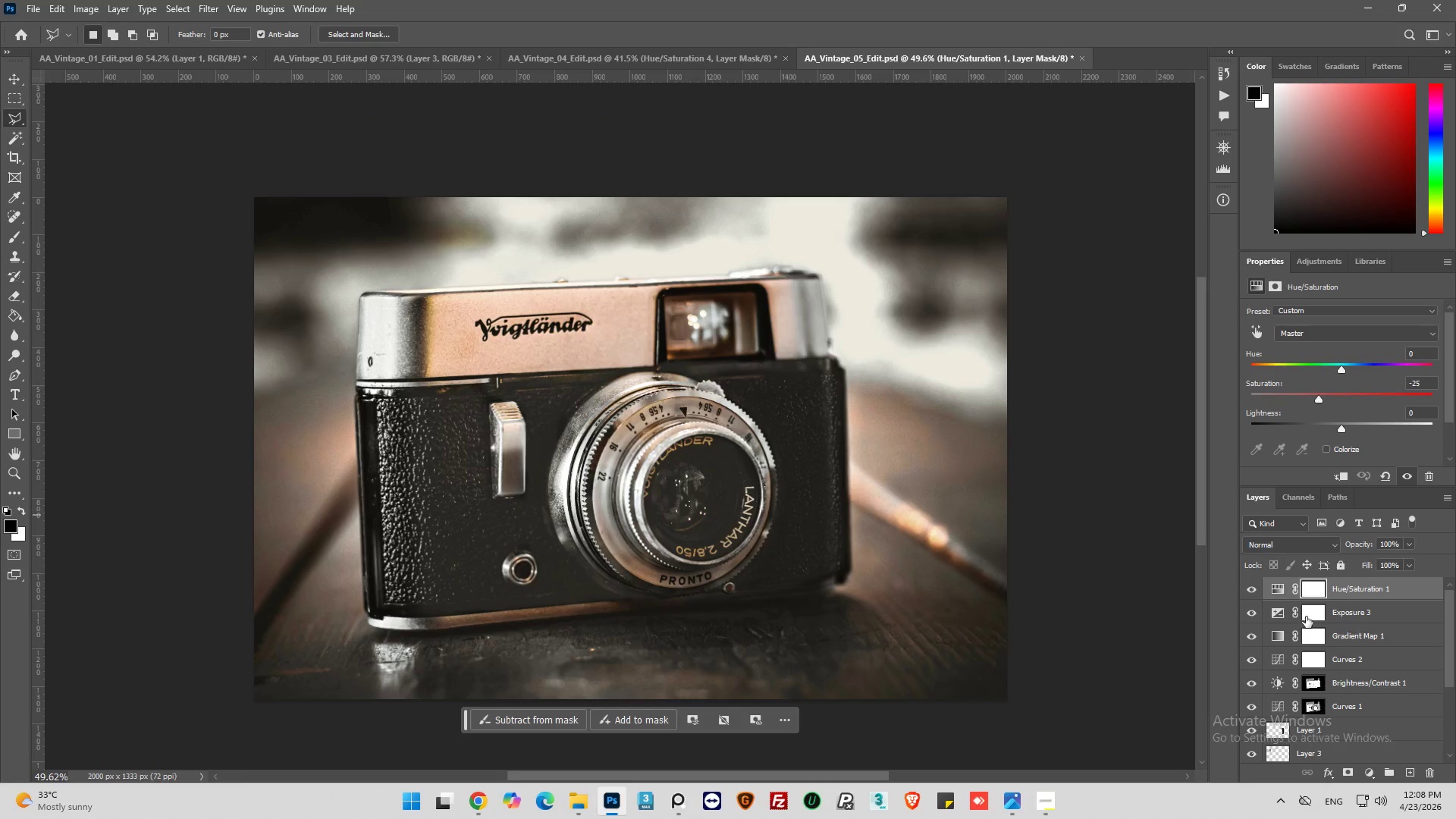 
left_click([1250, 589])
 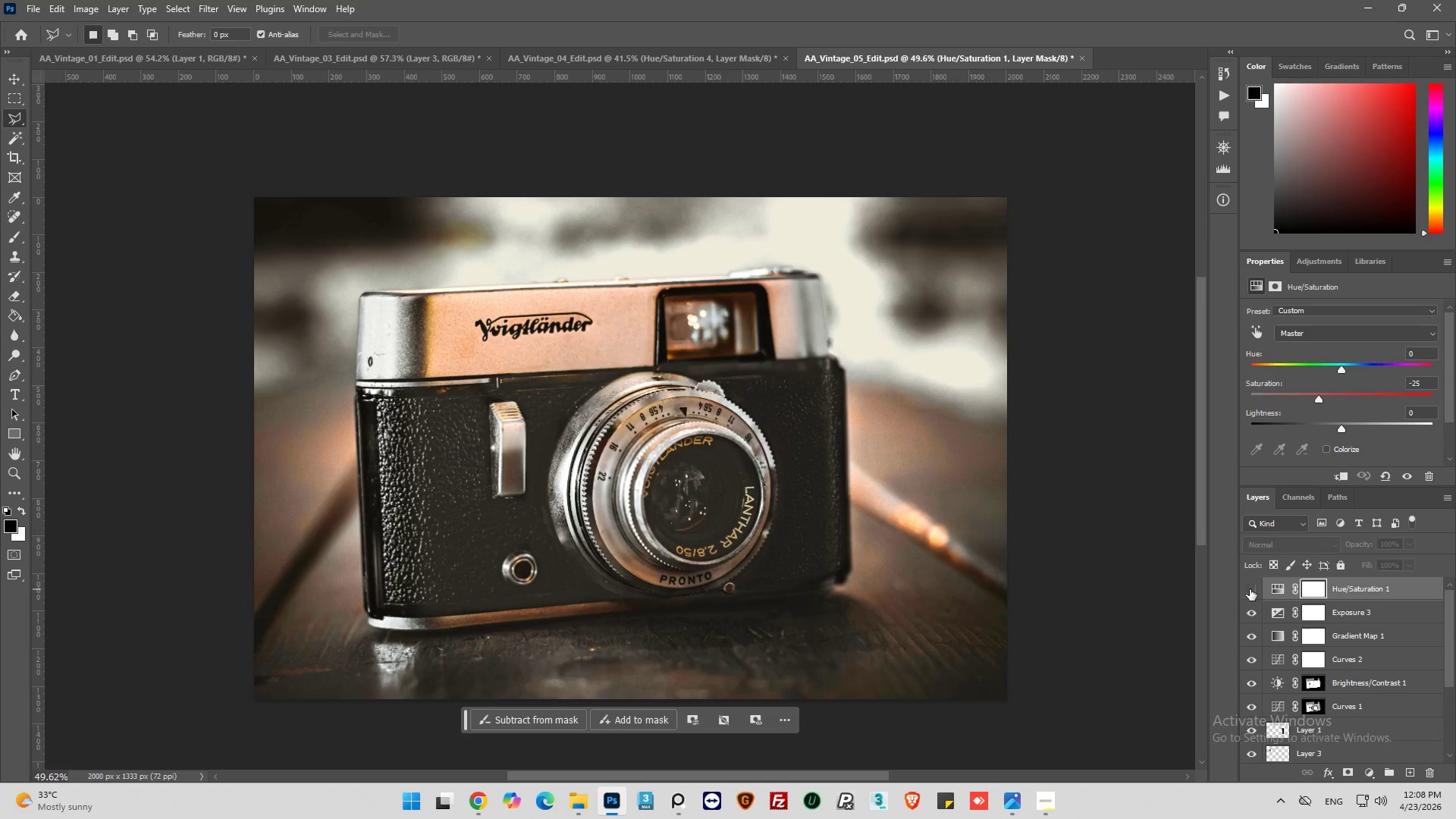 
left_click([1250, 589])
 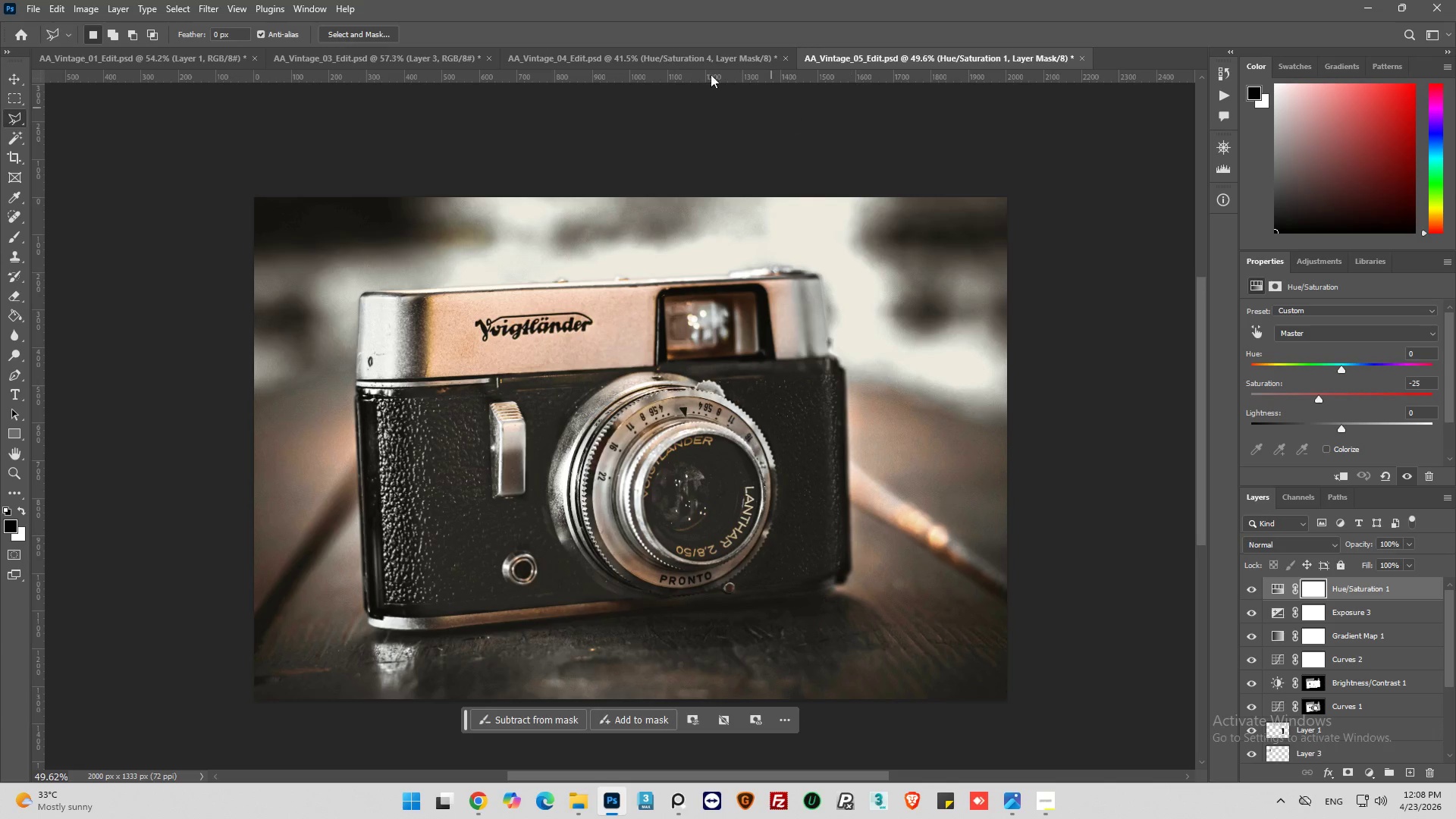 
left_click([692, 64])
 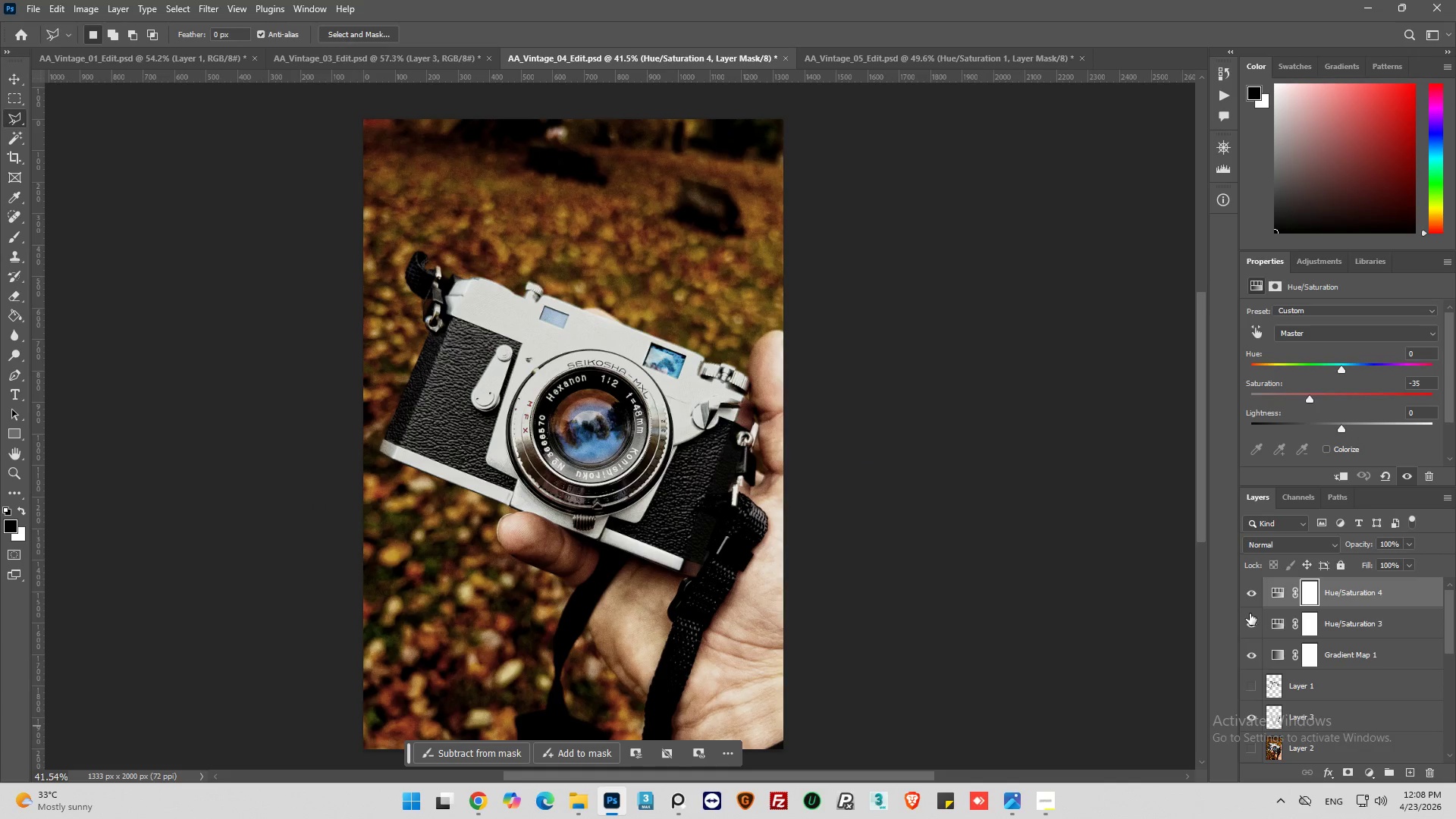 
left_click([1251, 598])
 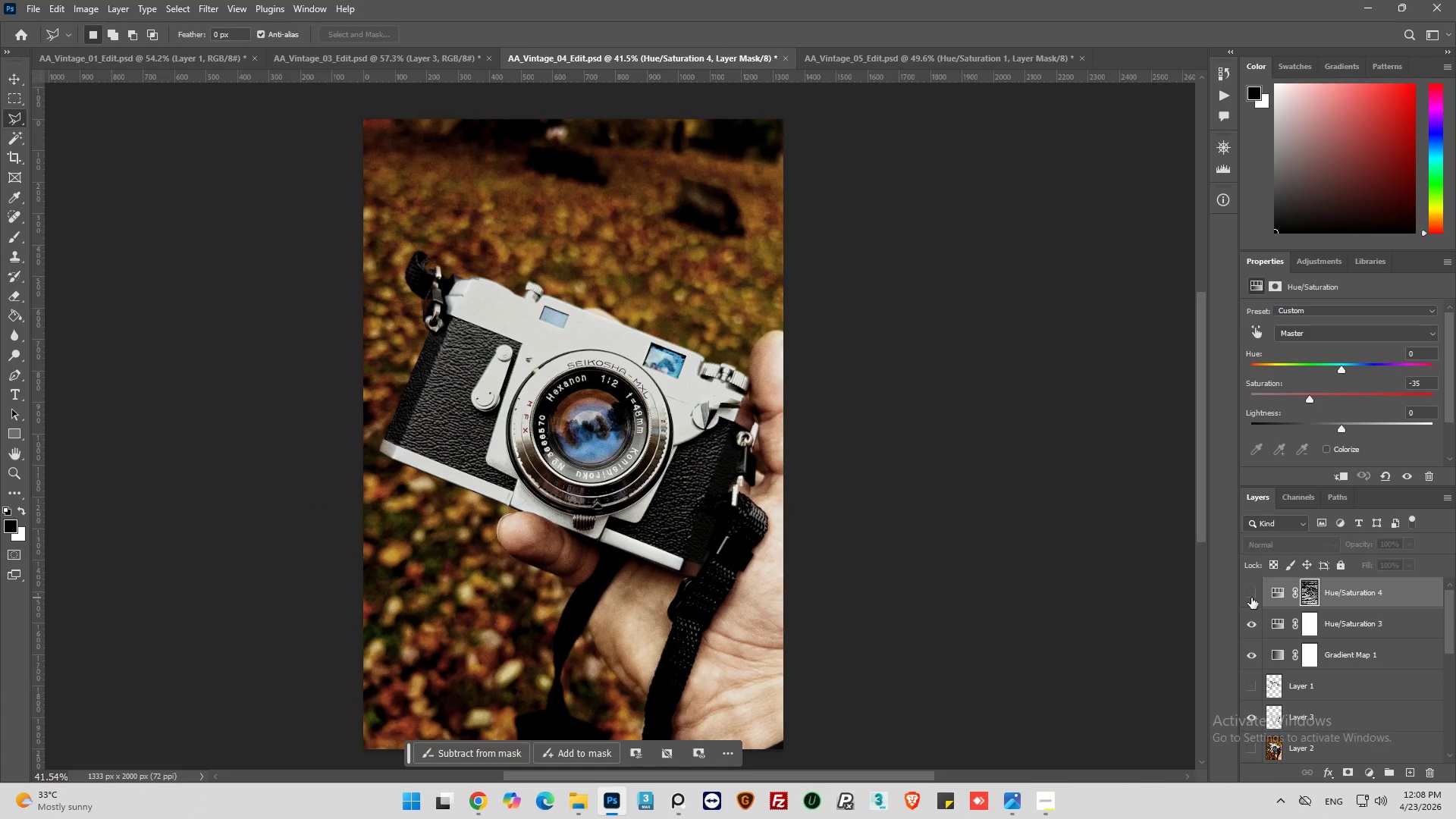 
left_click([1251, 598])
 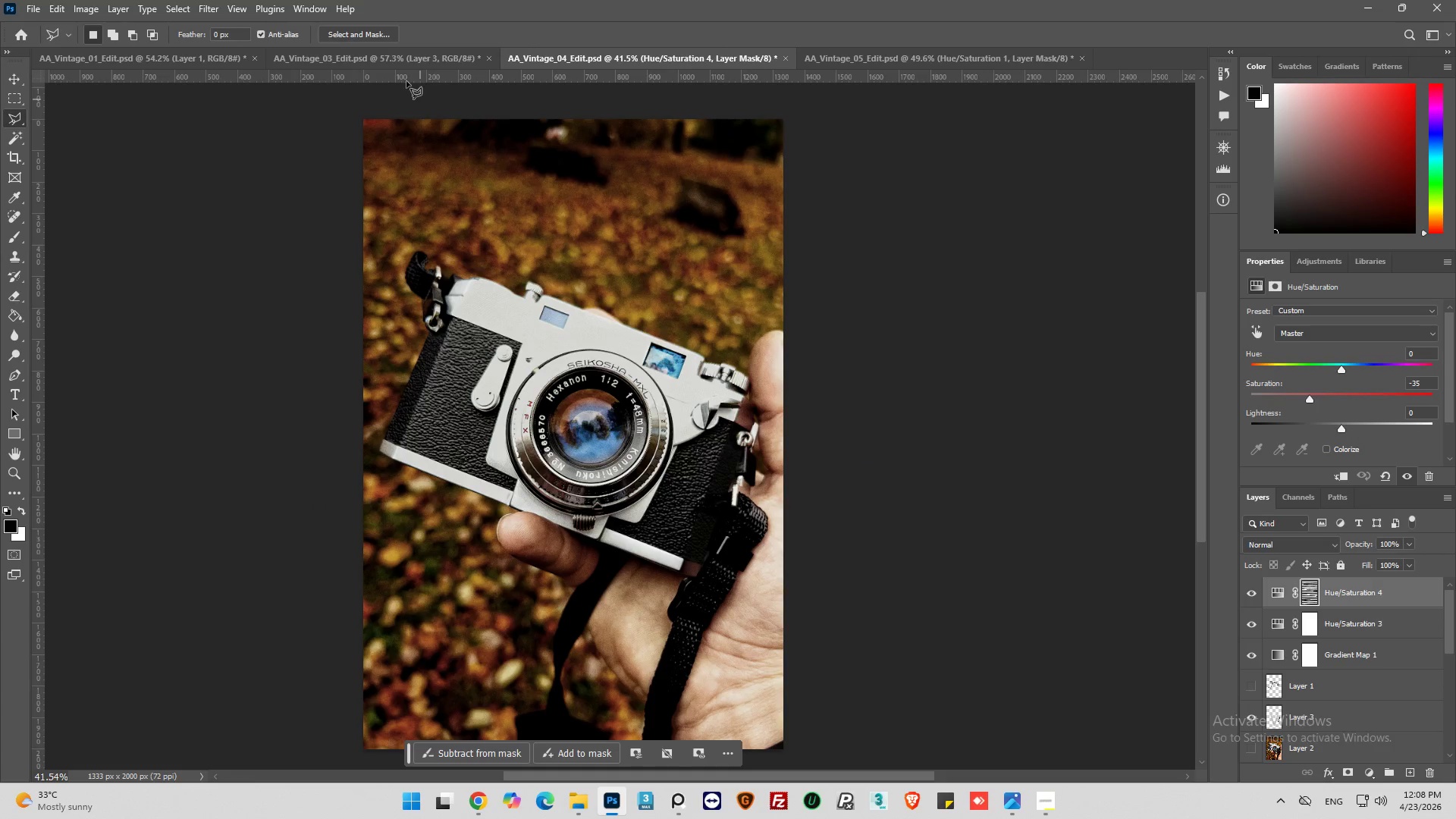 
left_click([399, 55])
 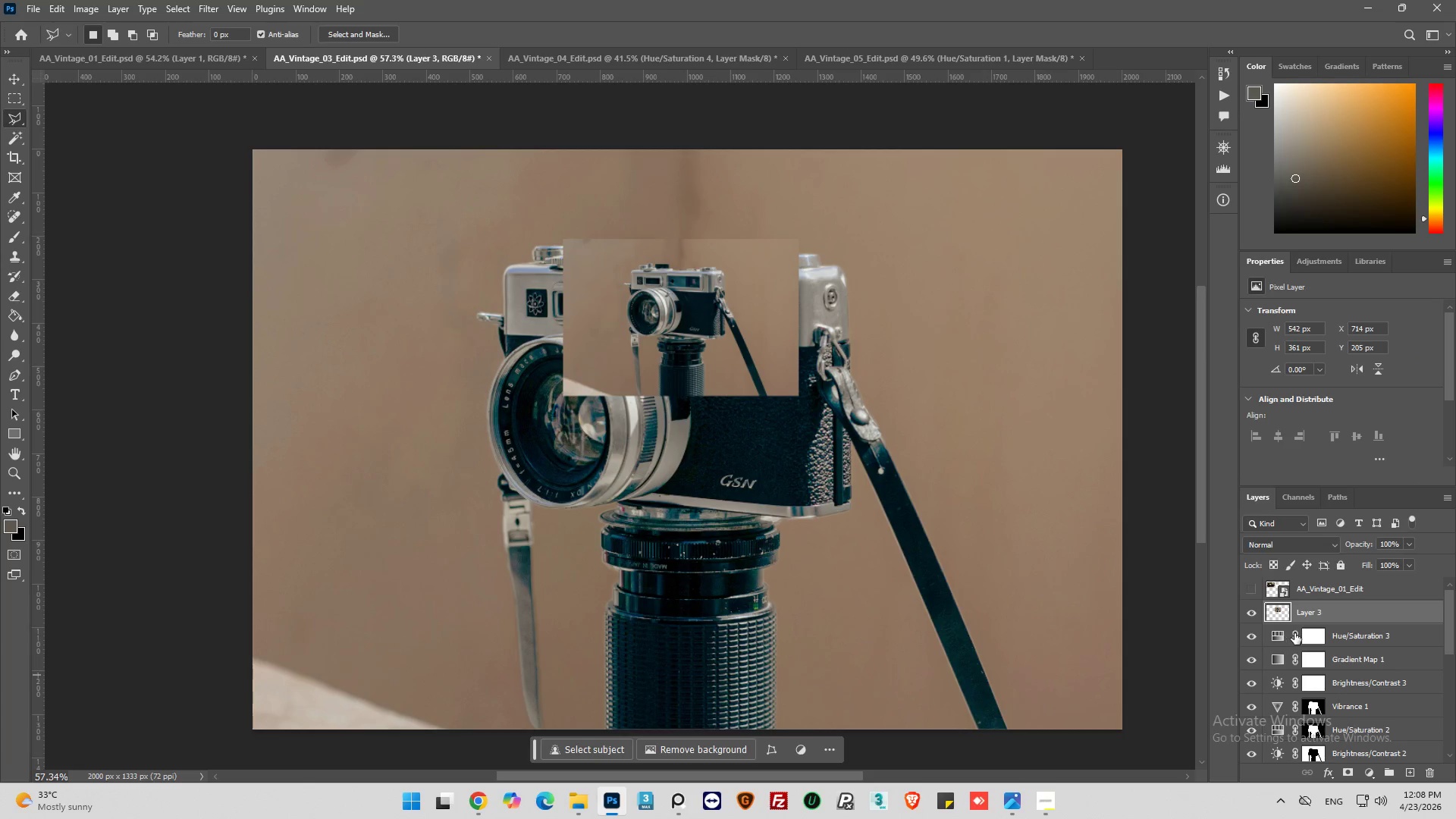 
key(Delete)
 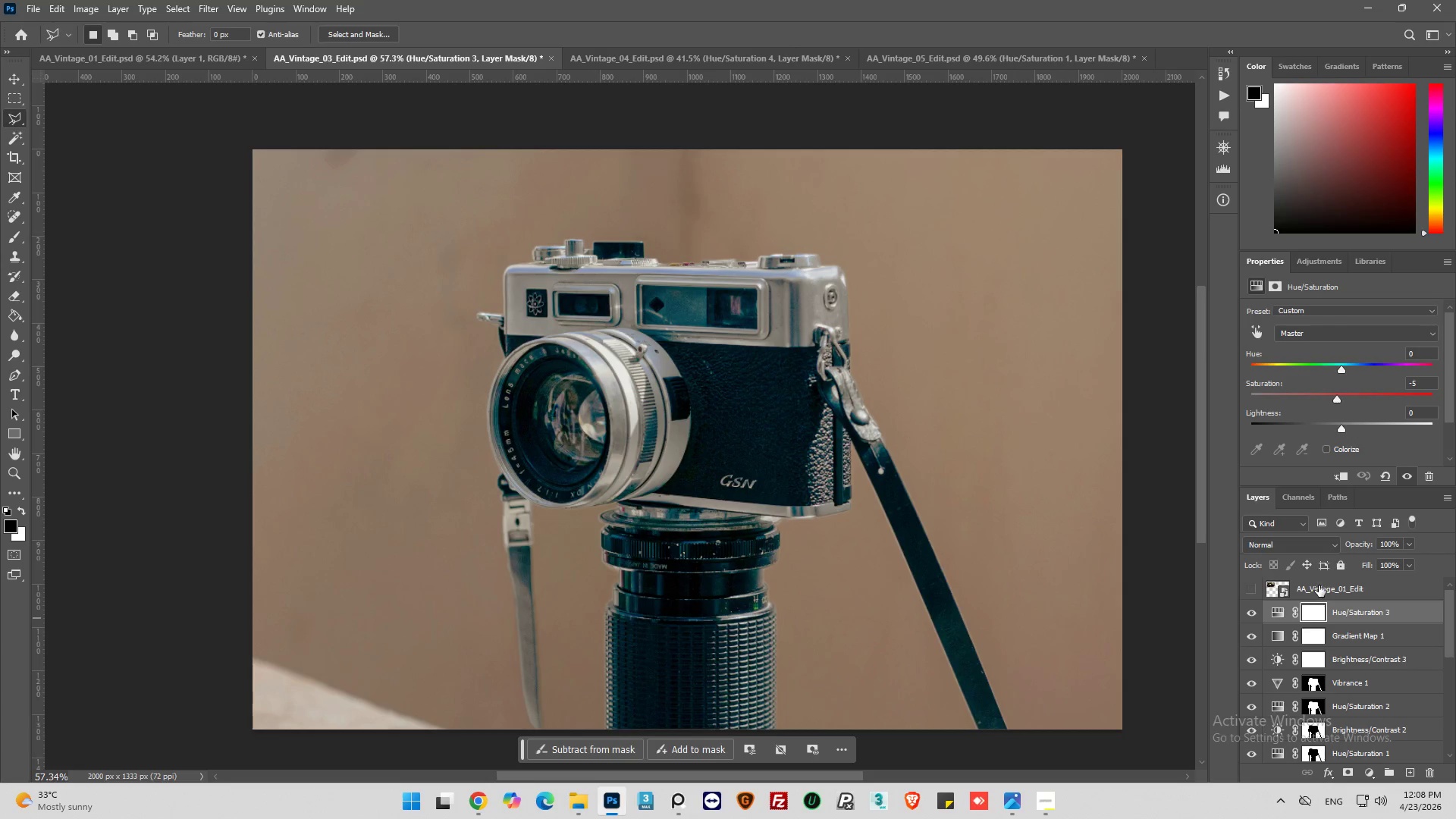 
left_click([1319, 585])
 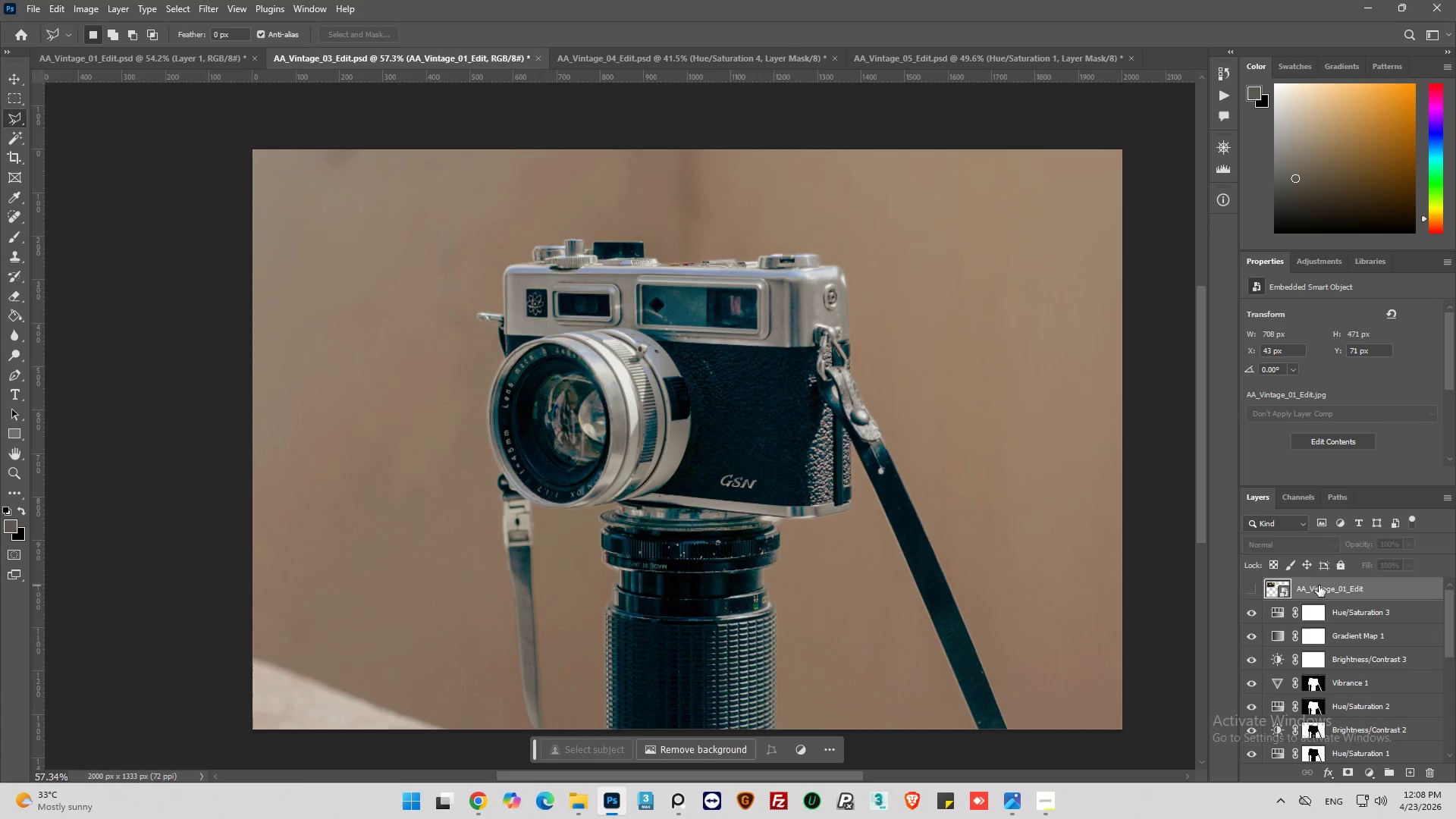 
key(Delete)
 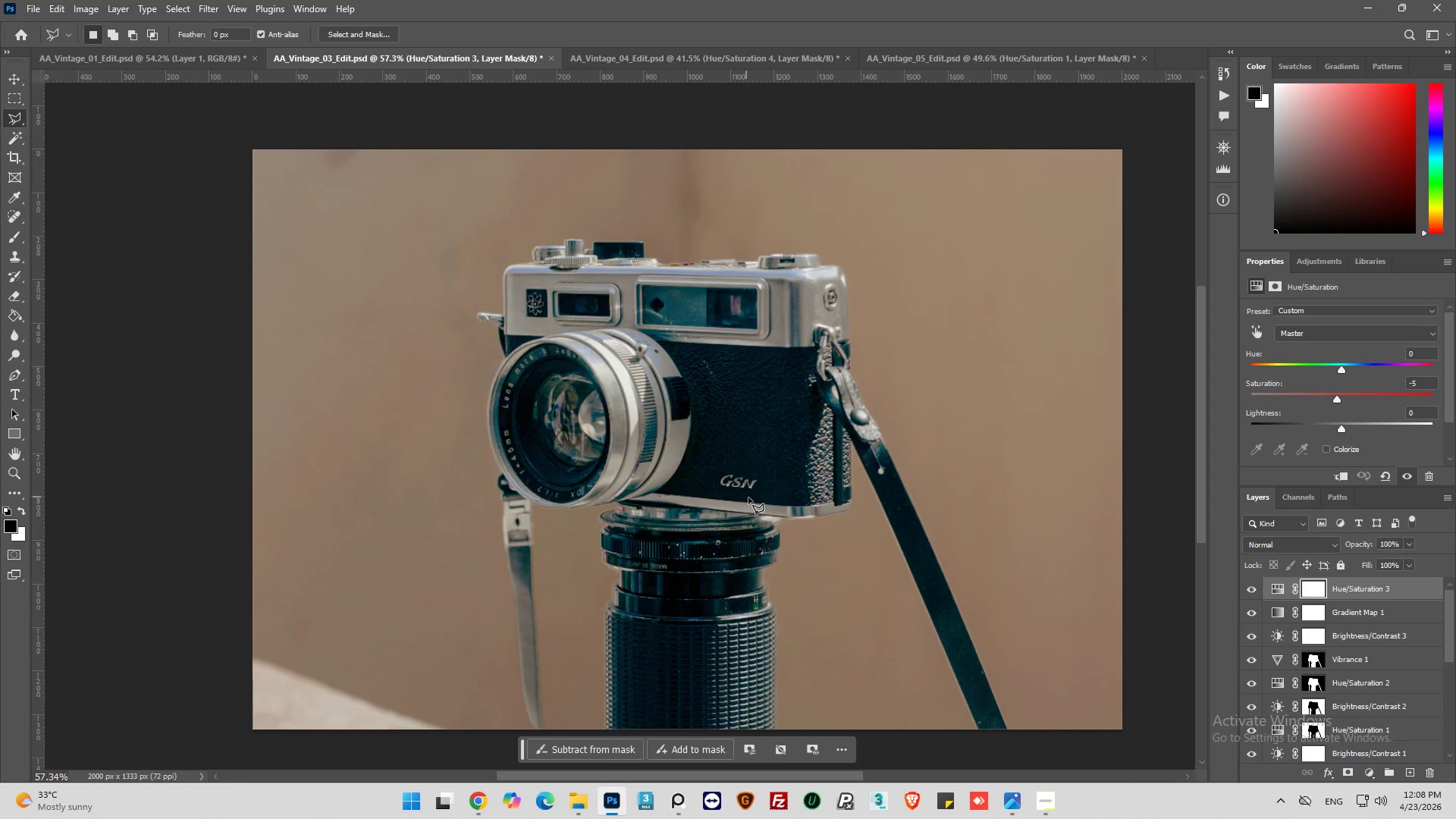 
key(Control+S)
 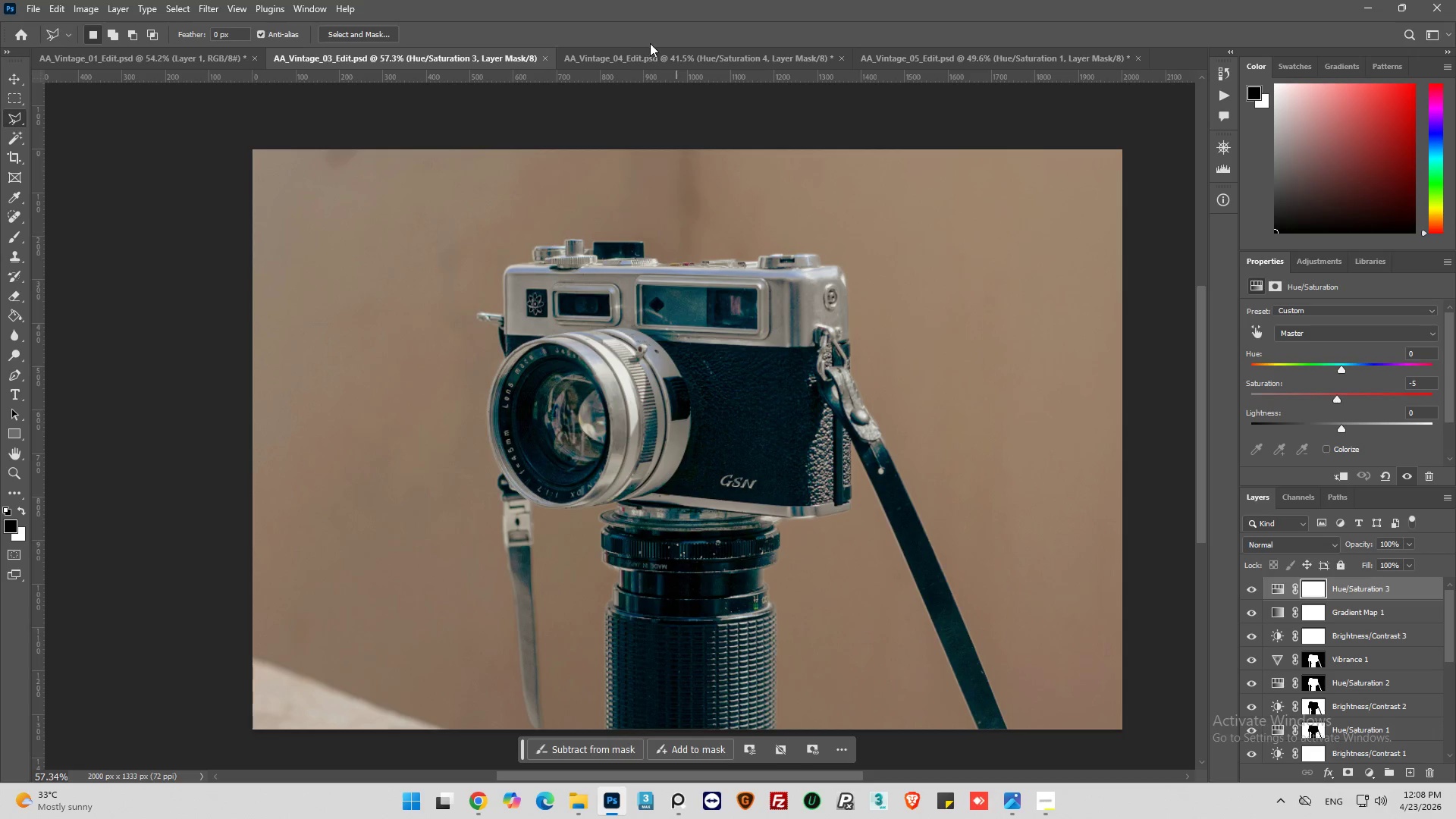 
left_click([655, 54])
 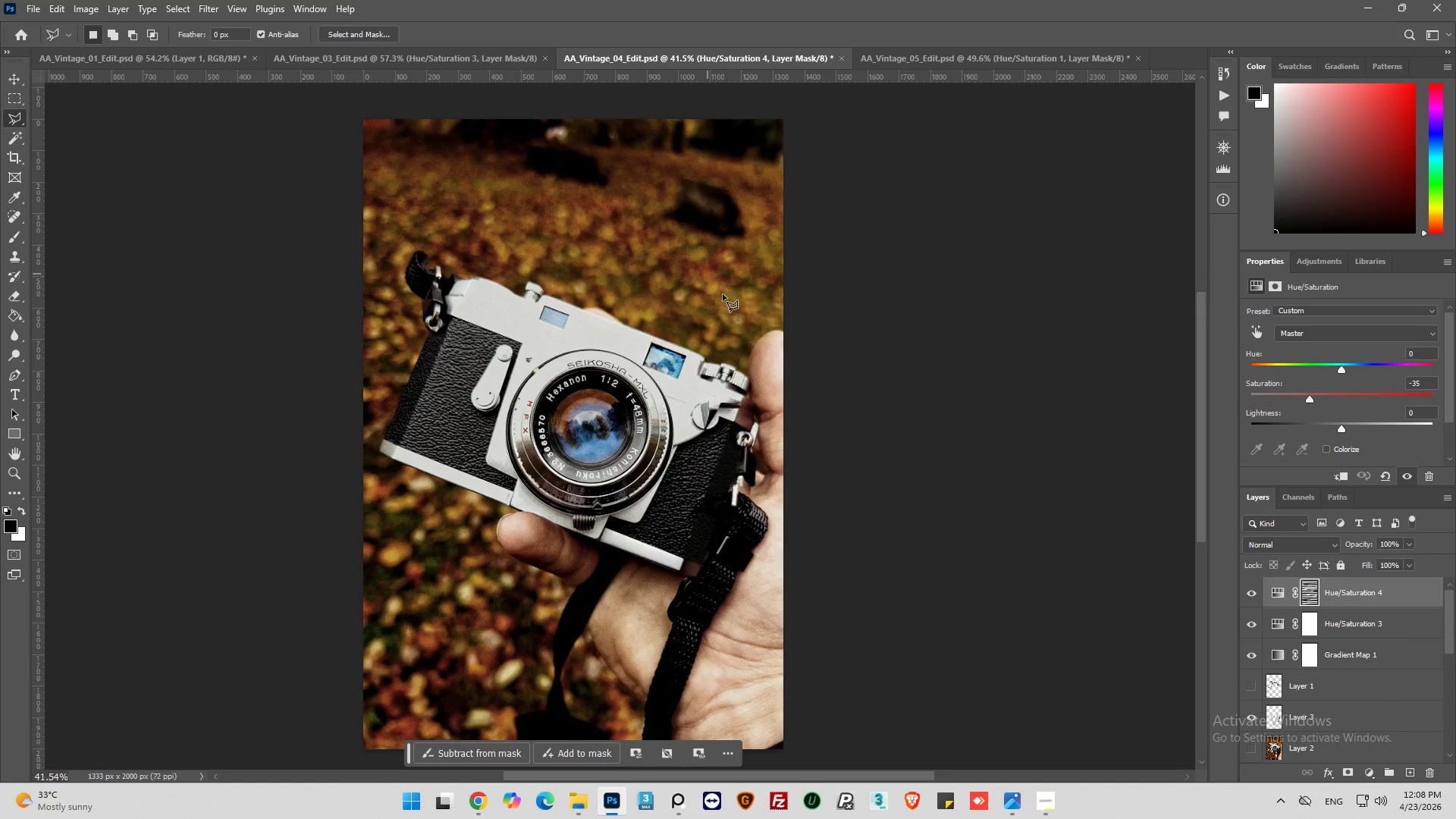 
key(Control+S)
 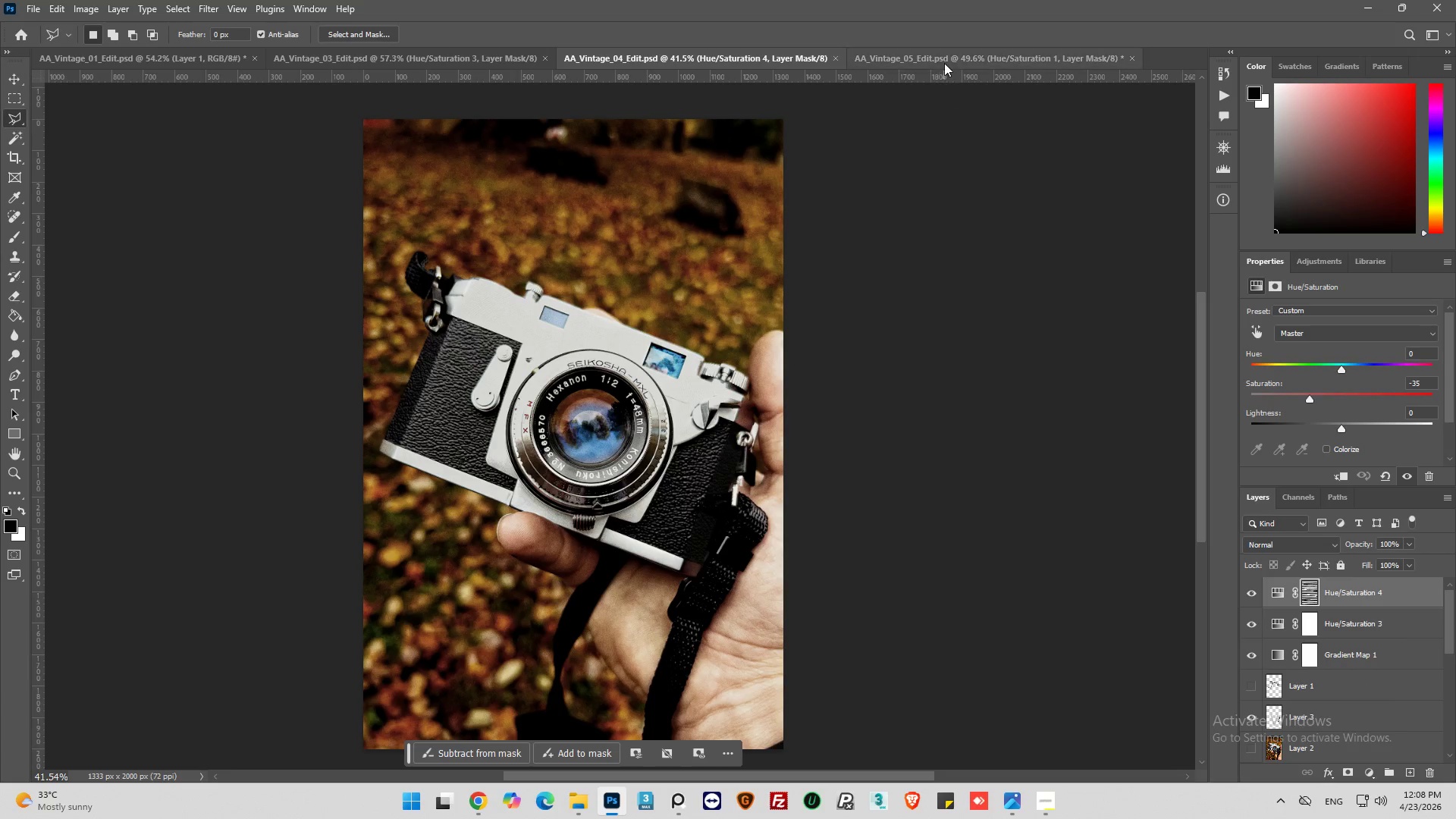 
left_click([943, 65])
 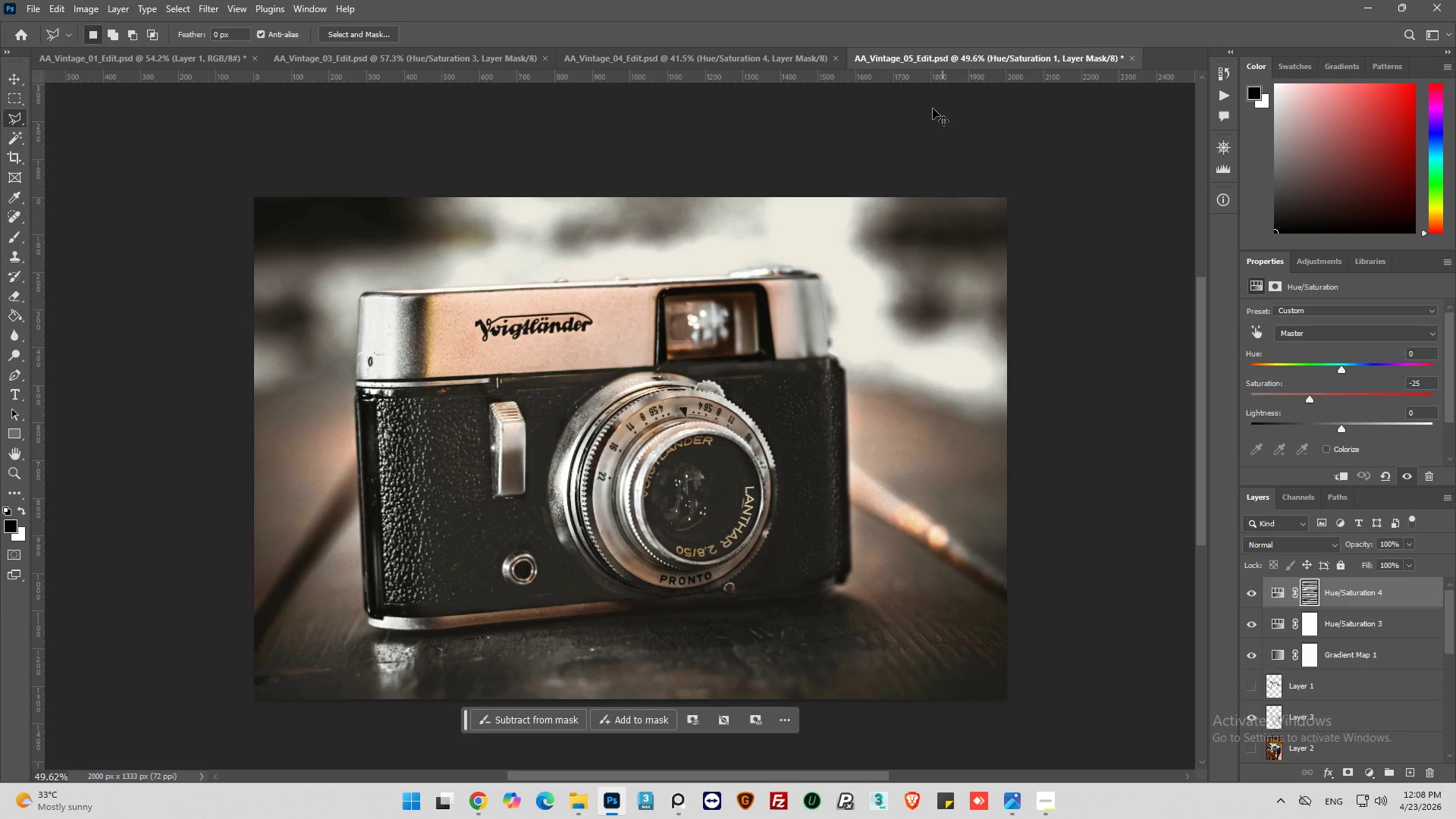 